 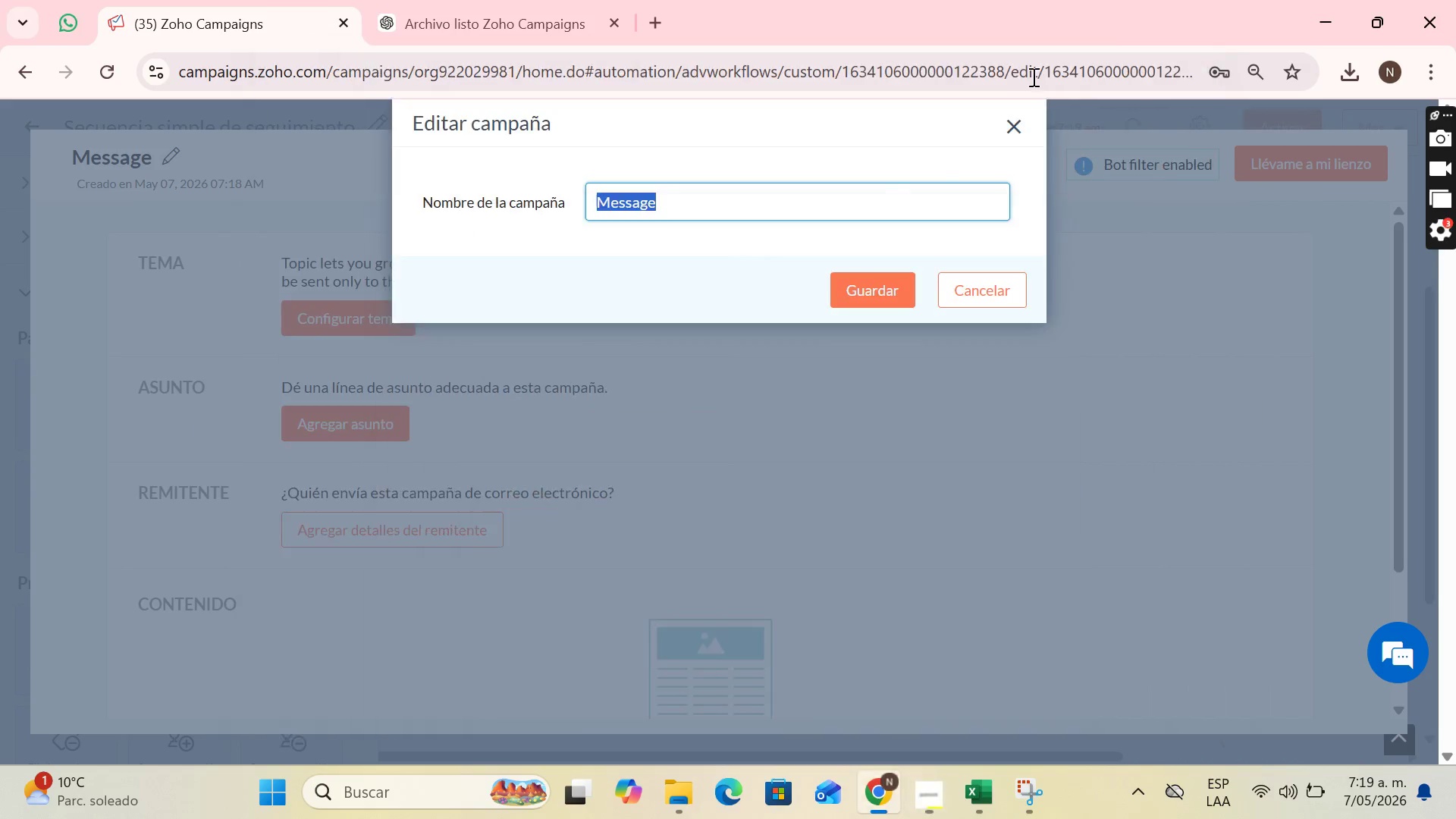 
key(Control+V)
 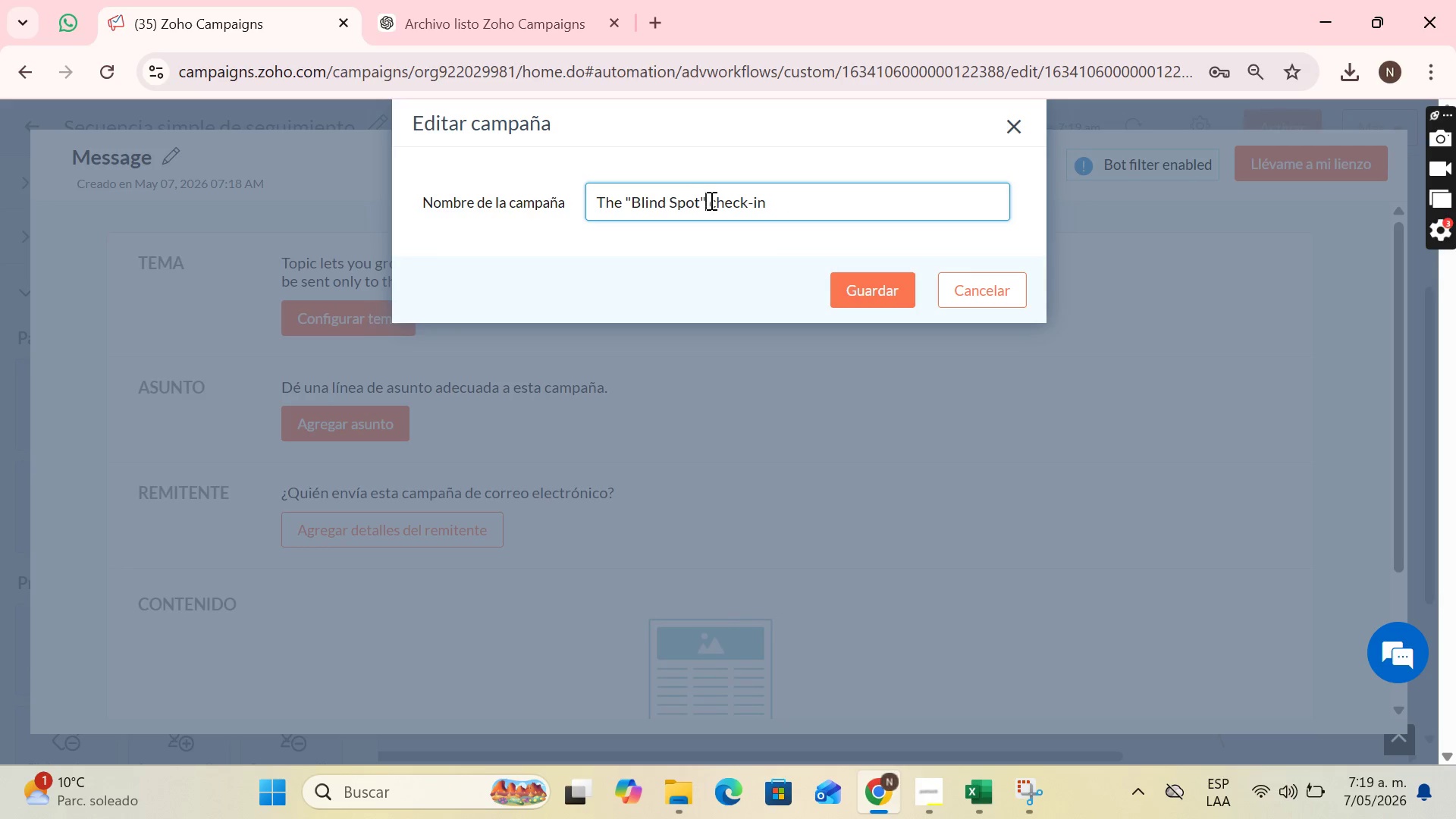 
key(Backspace)
 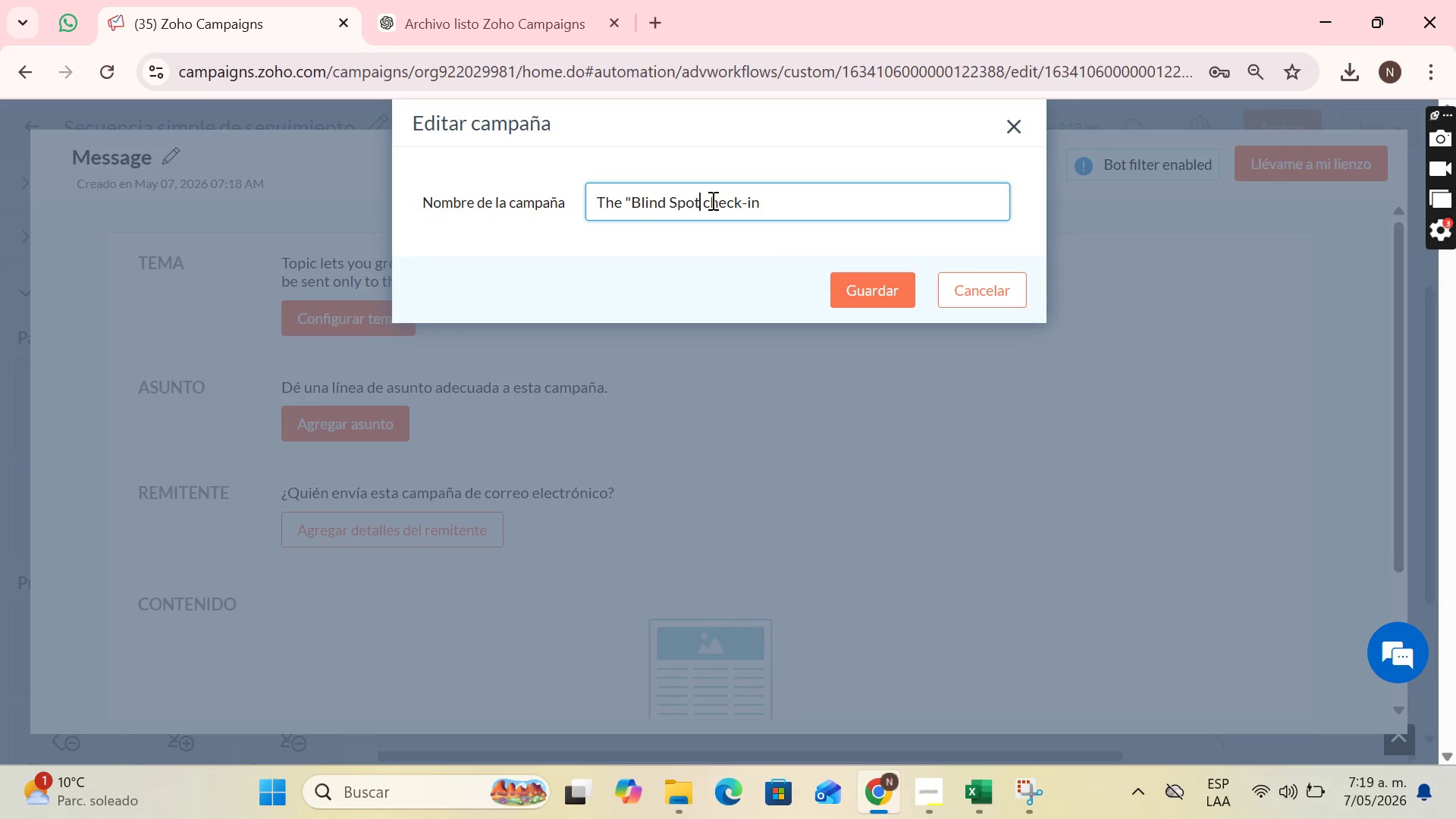 
key(ArrowLeft)
 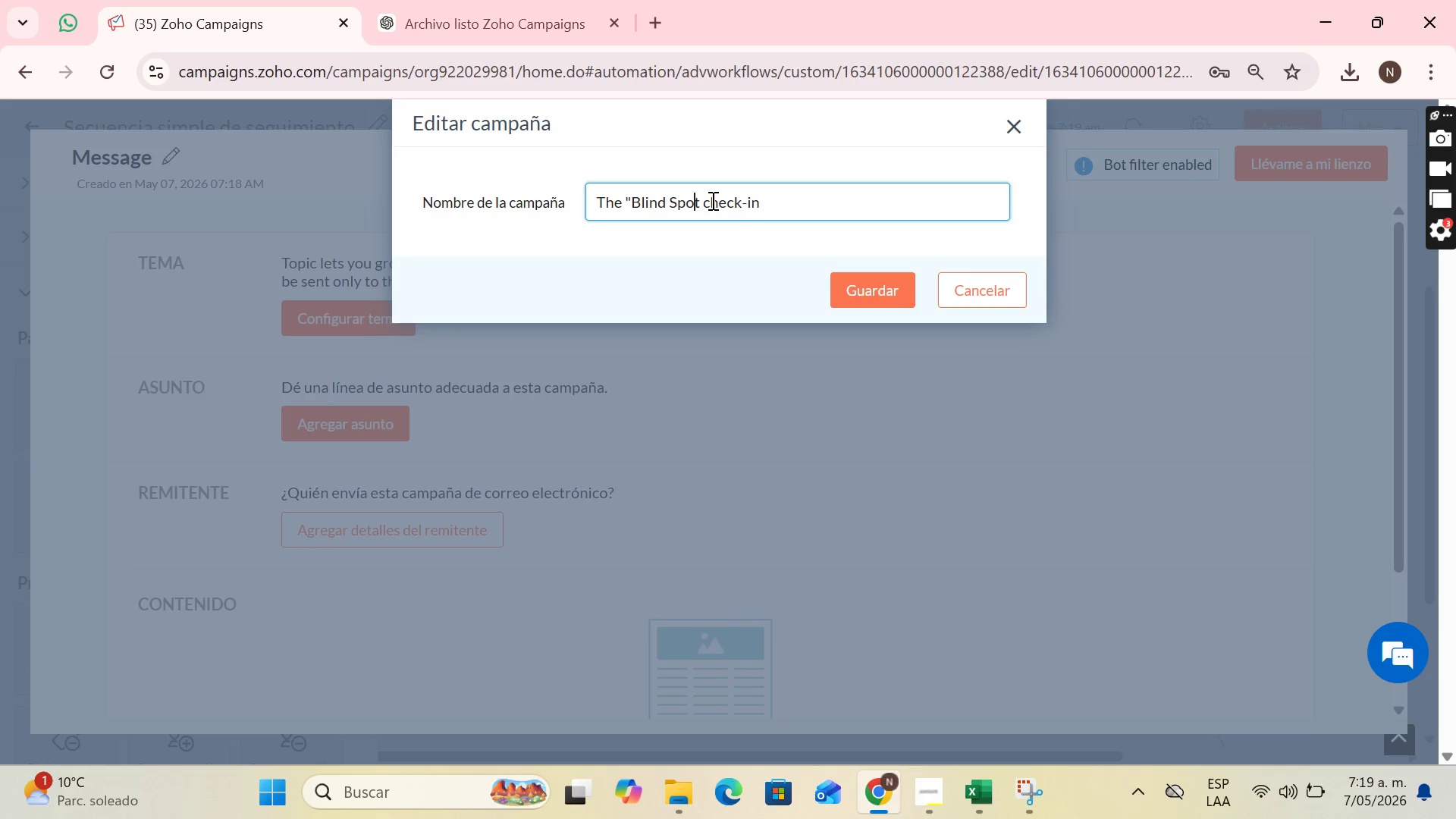 
key(ArrowLeft)
 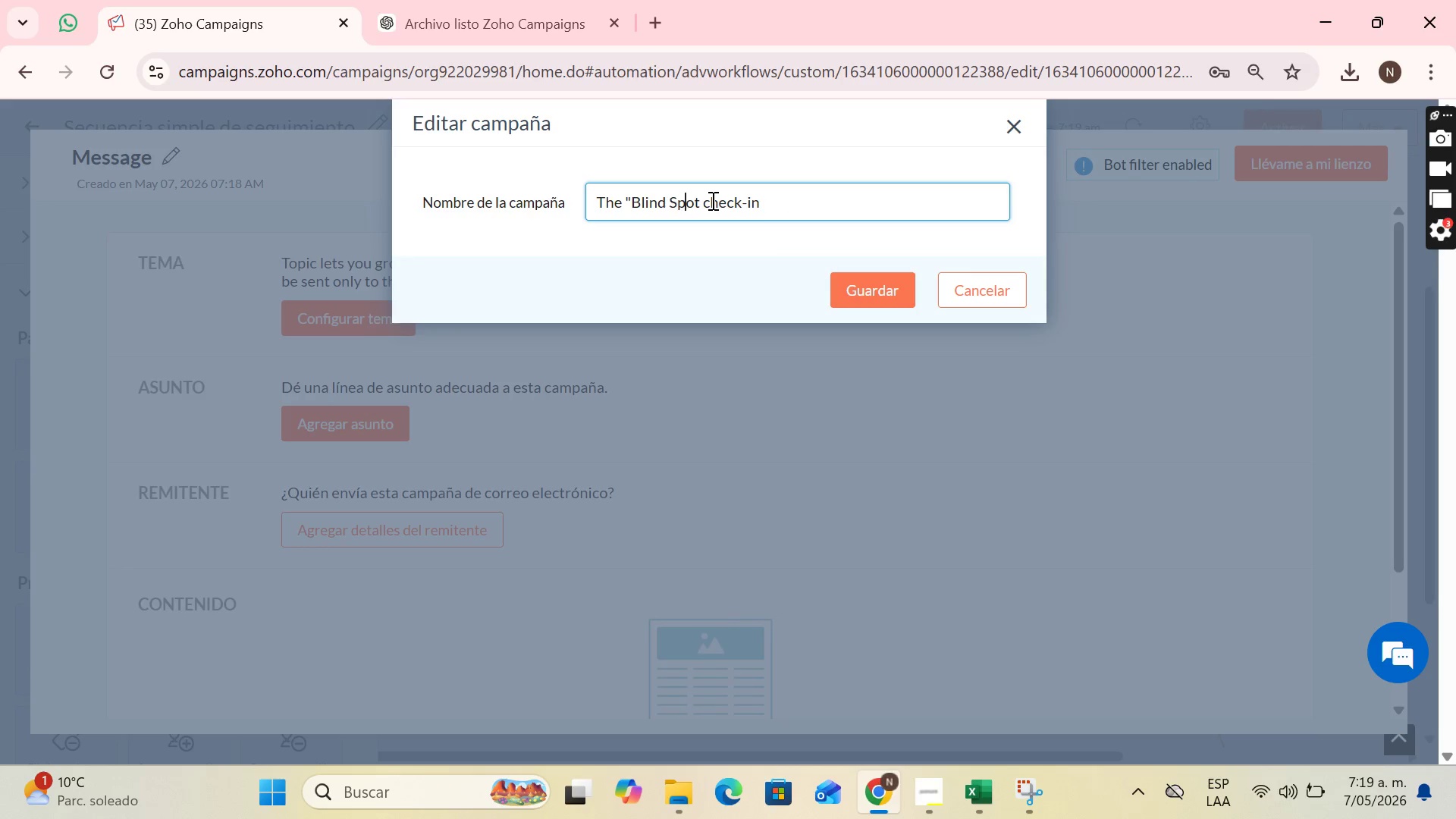 
key(ArrowLeft)
 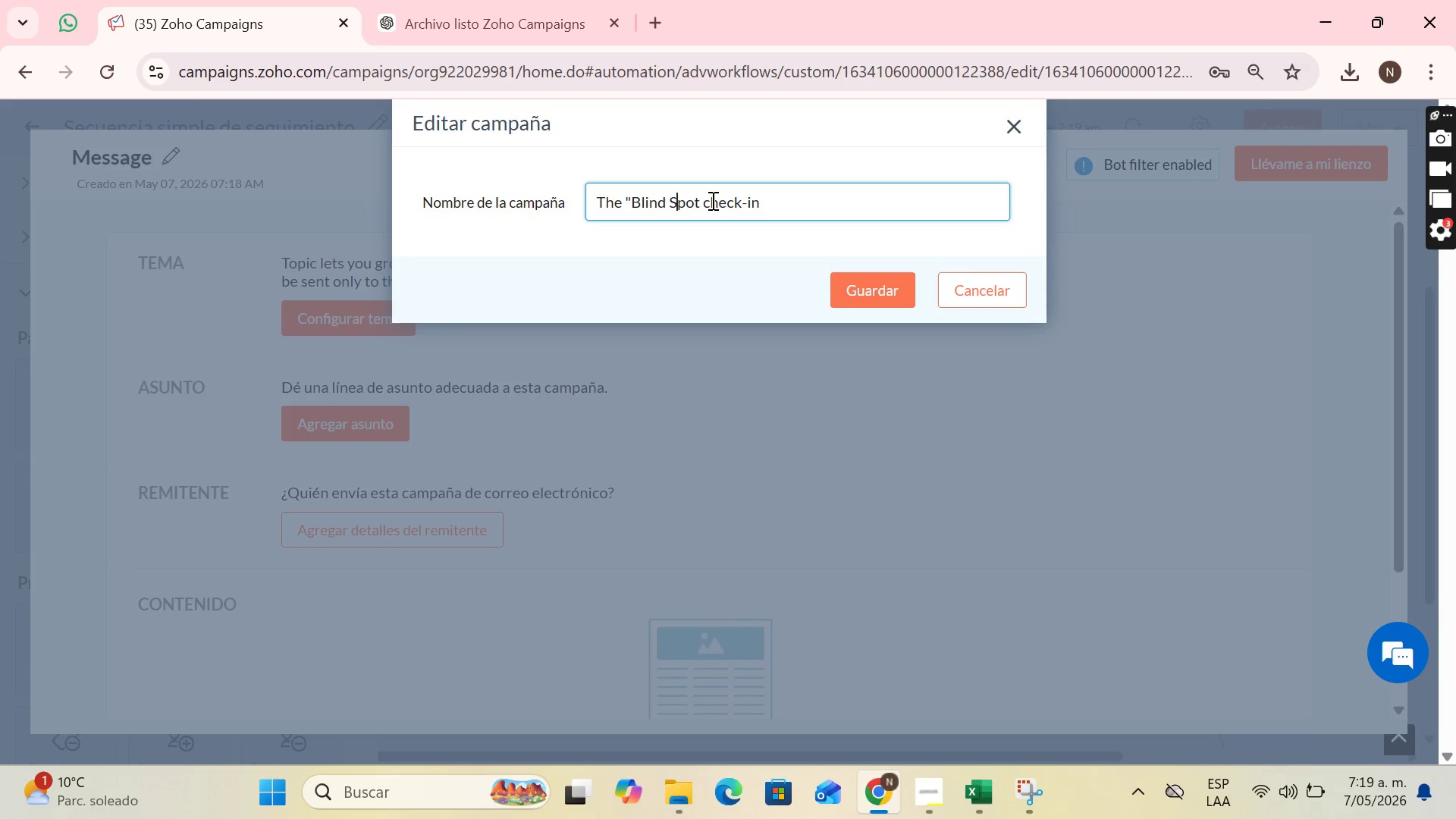 
key(ArrowLeft)
 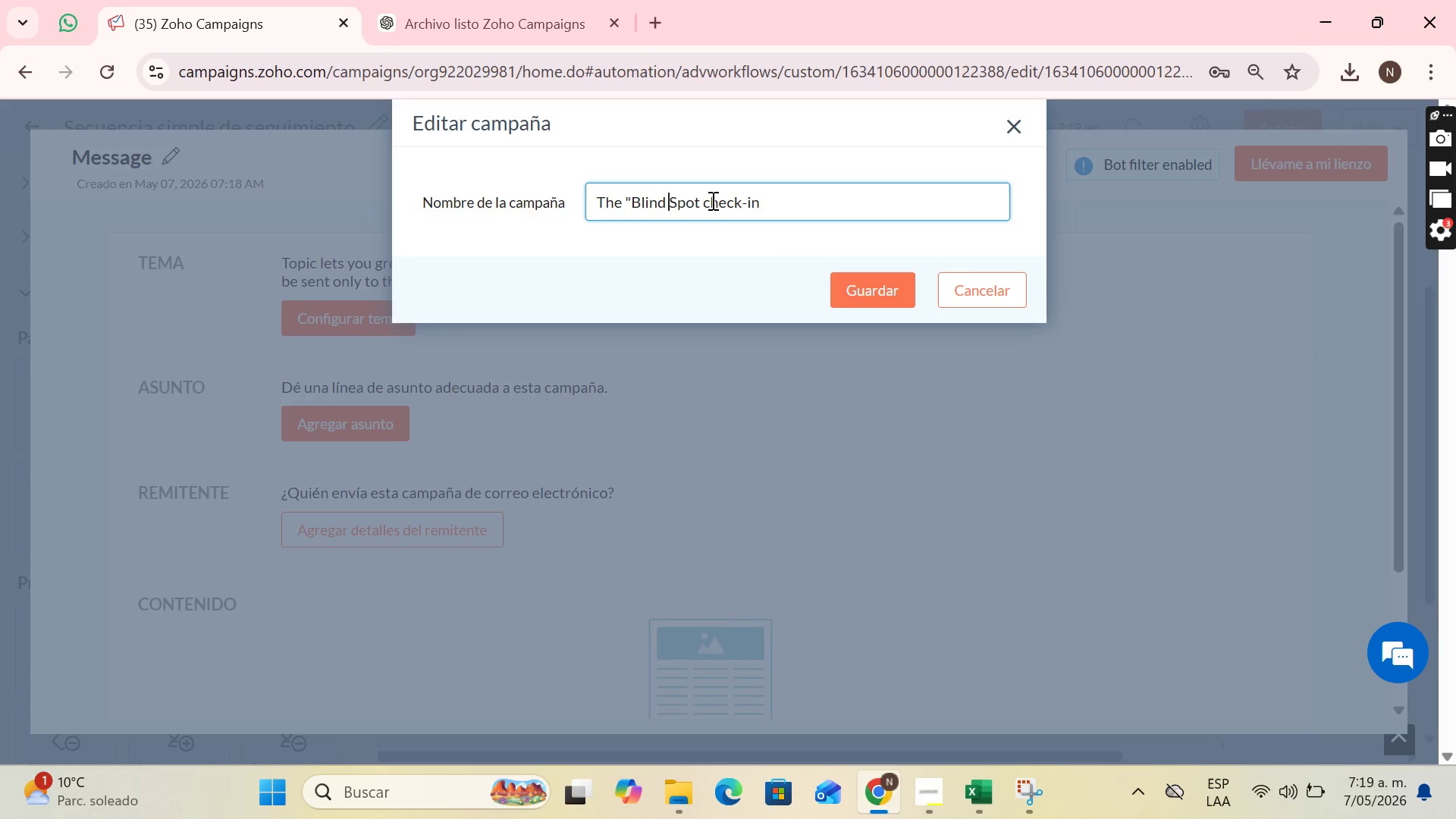 
key(ArrowLeft)
 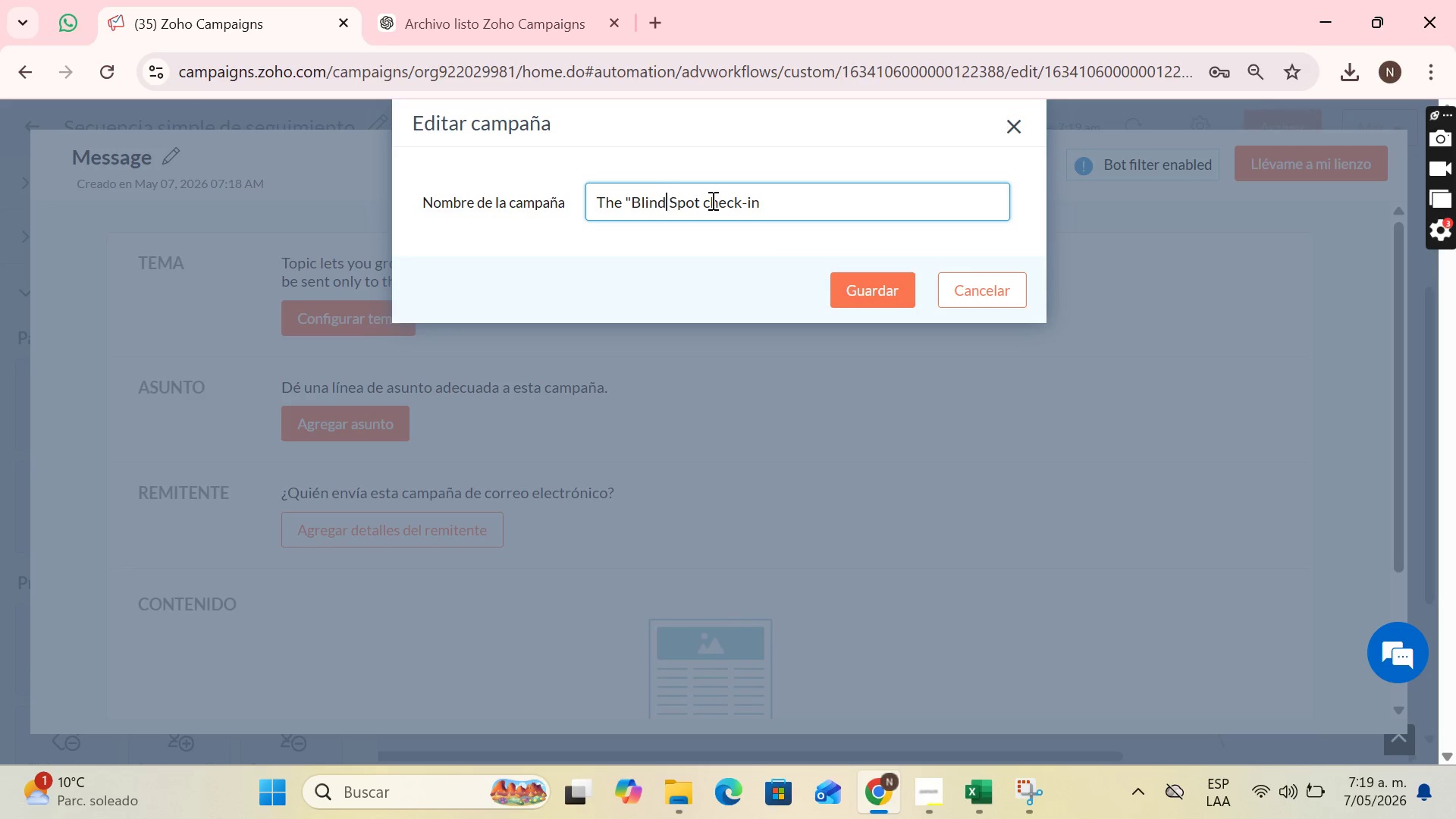 
key(ArrowLeft)
 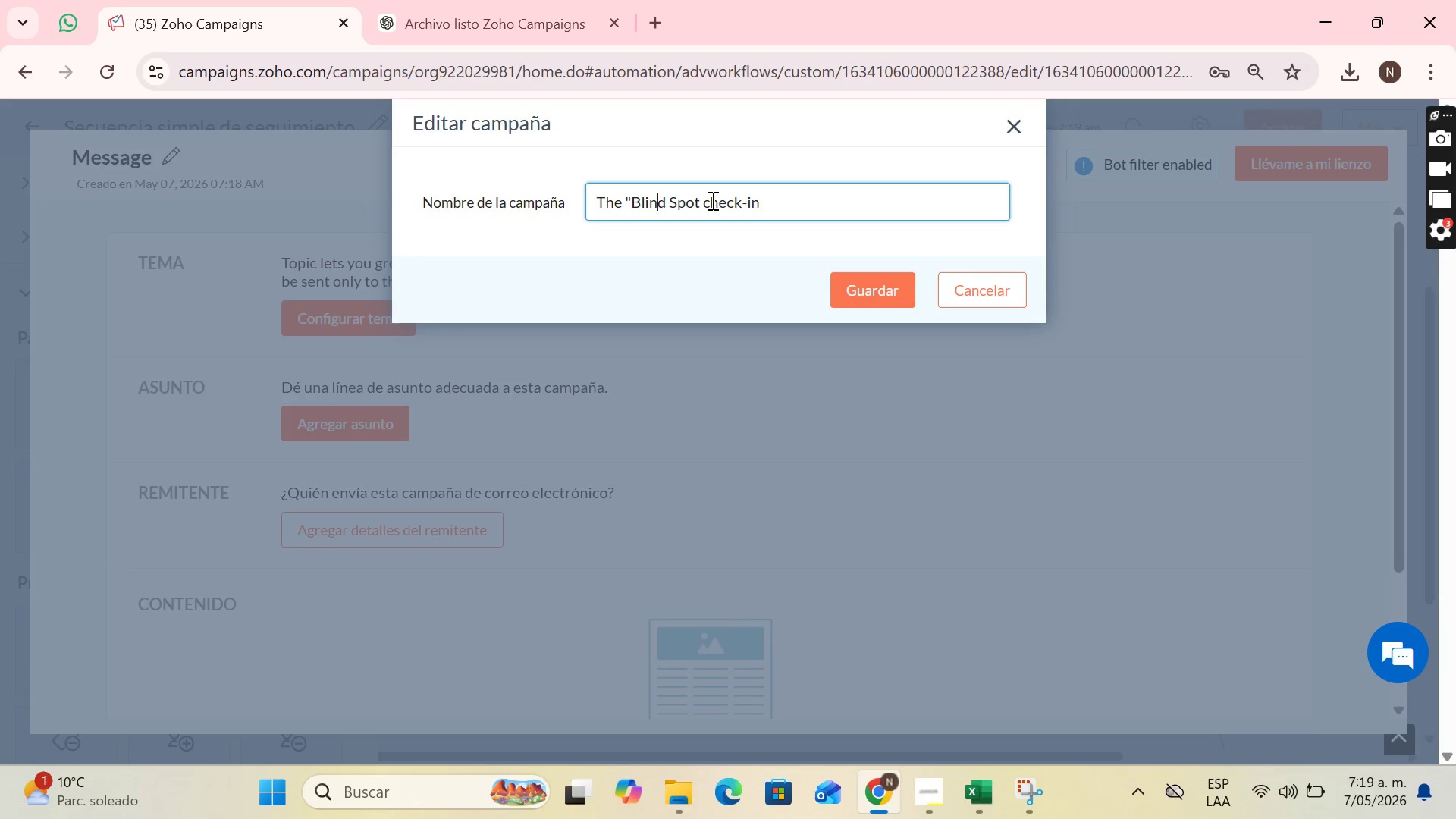 
key(ArrowLeft)
 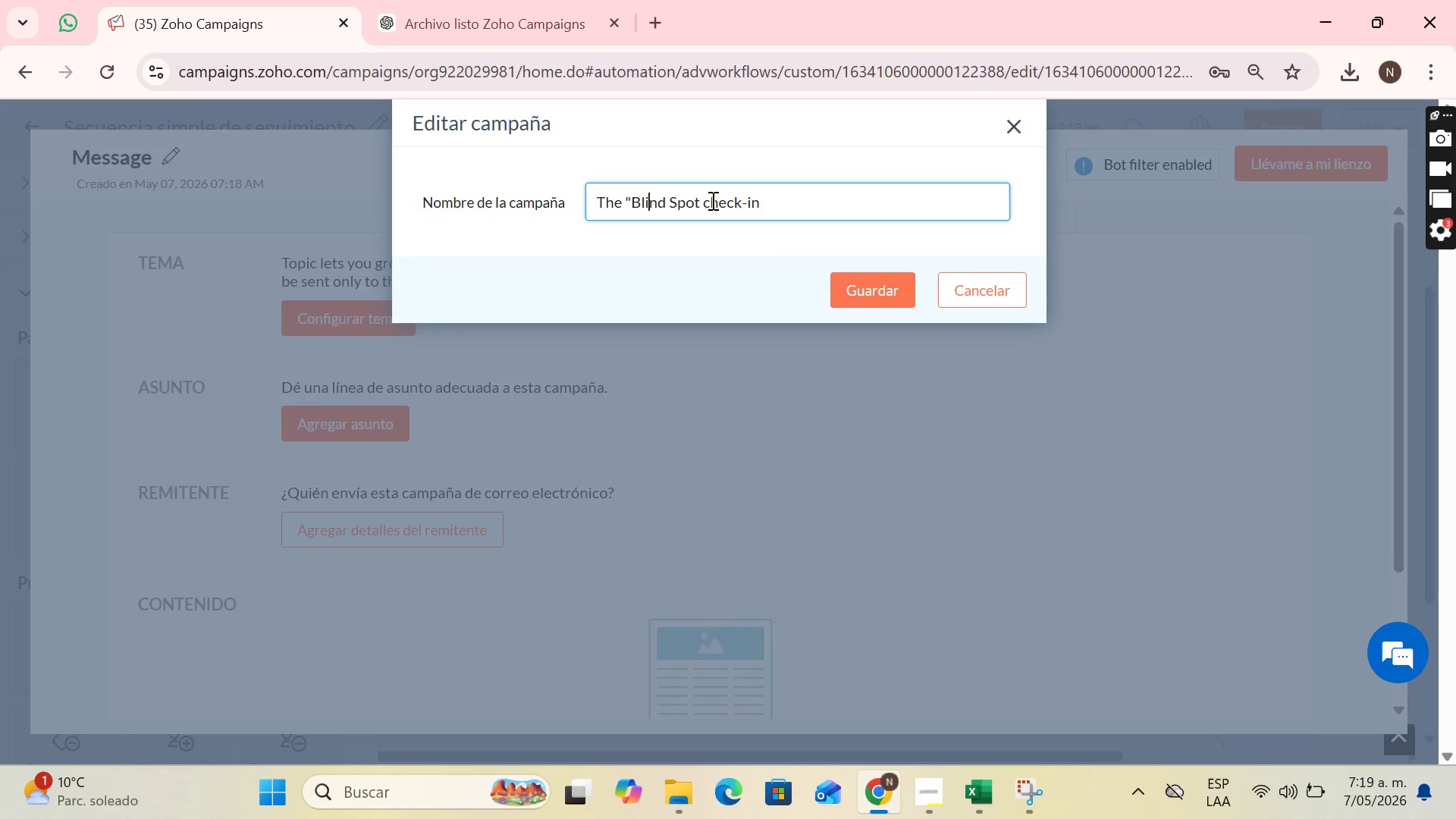 
key(ArrowLeft)
 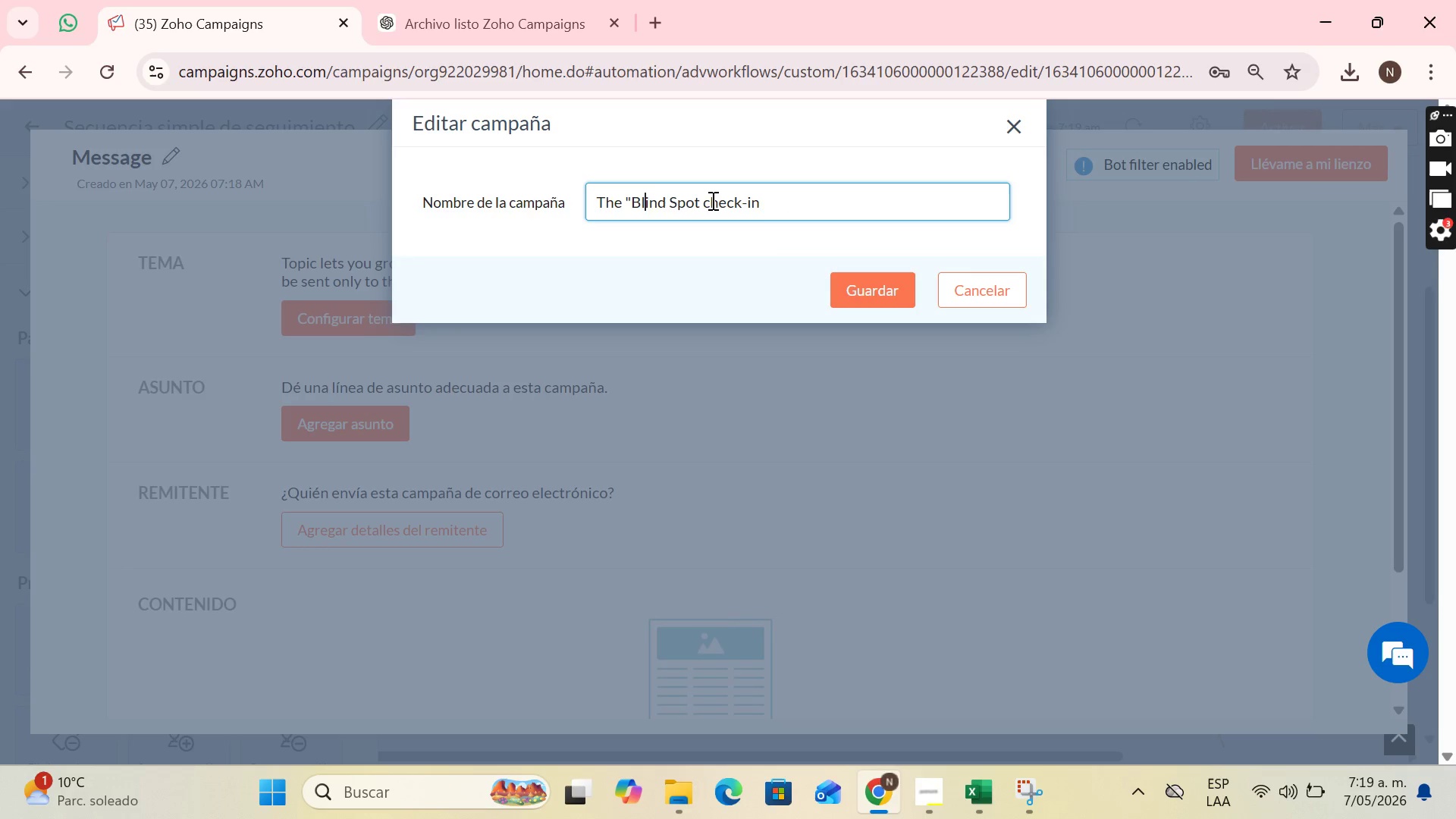 
key(ArrowLeft)
 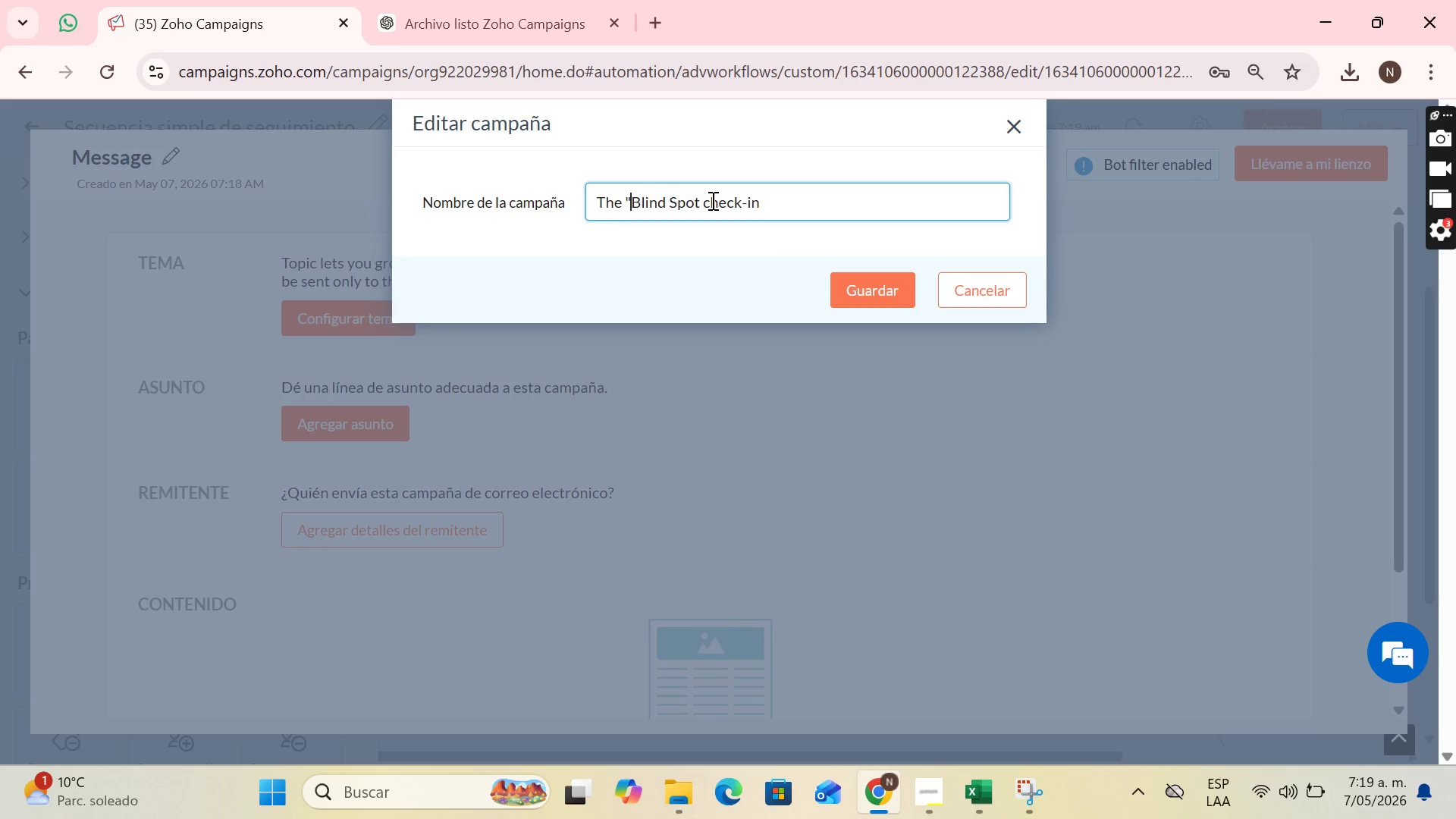 
key(ArrowLeft)
 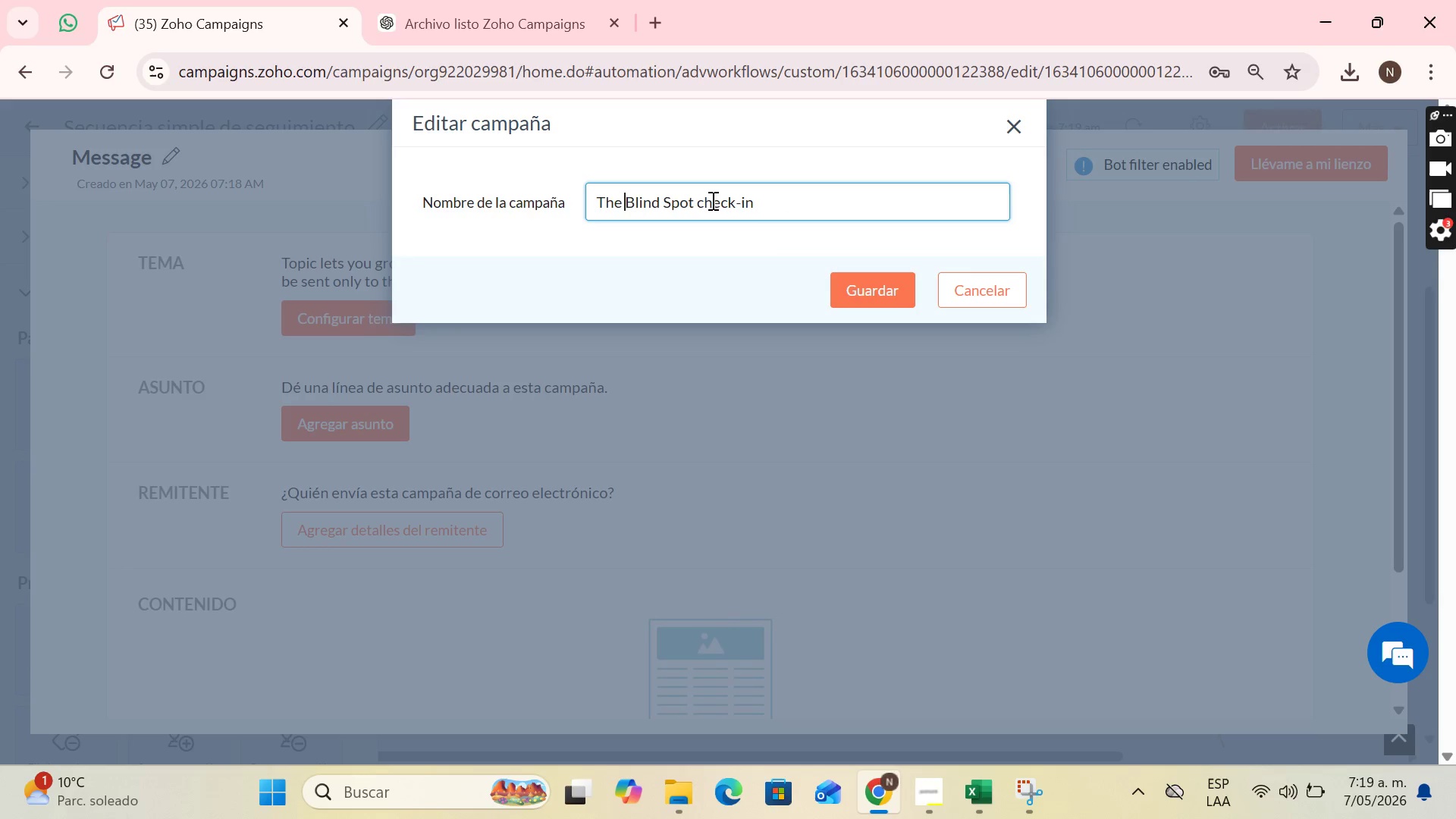 
key(Backspace)
 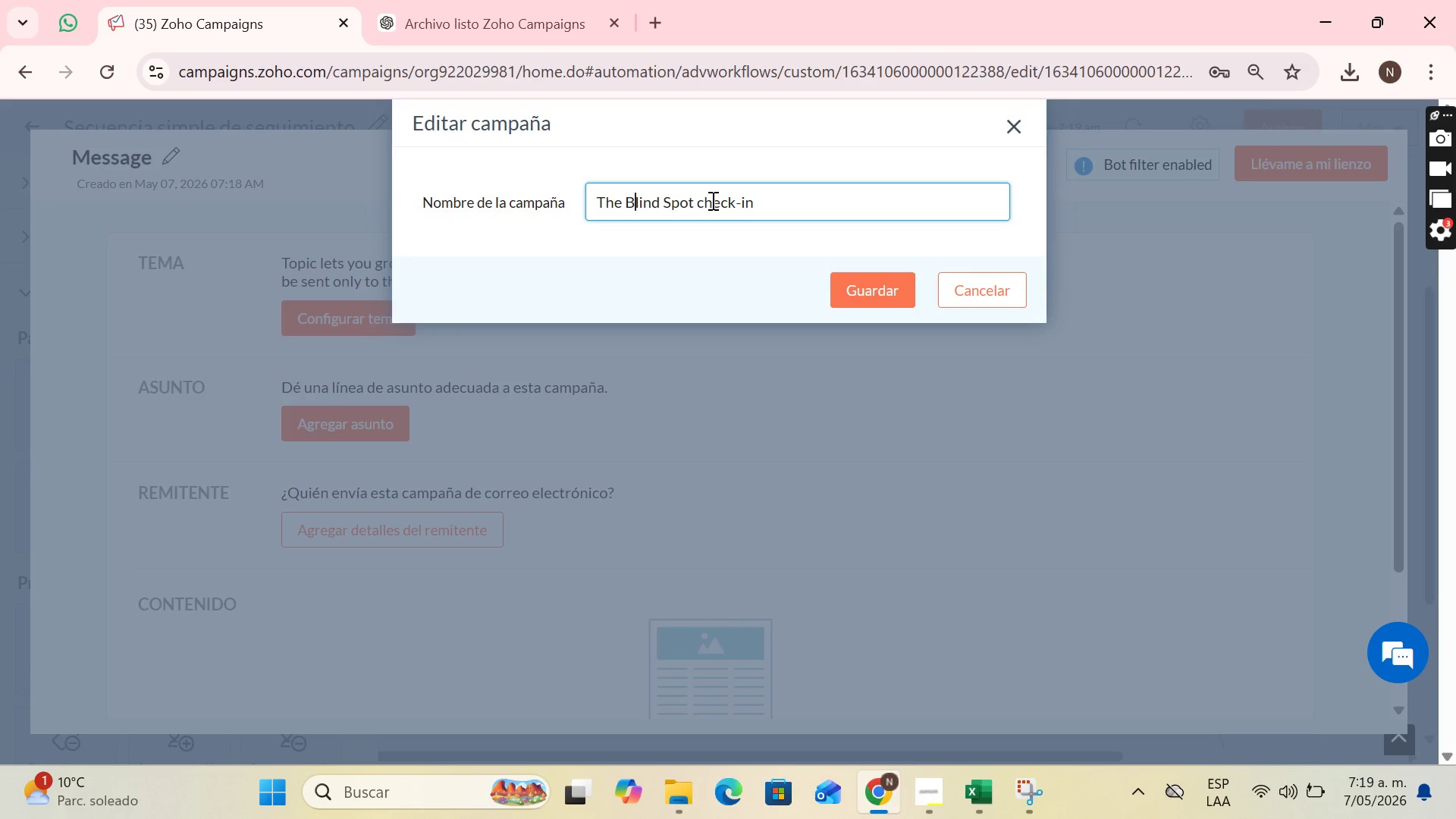 
hold_key(key=ArrowRight, duration=1.01)
 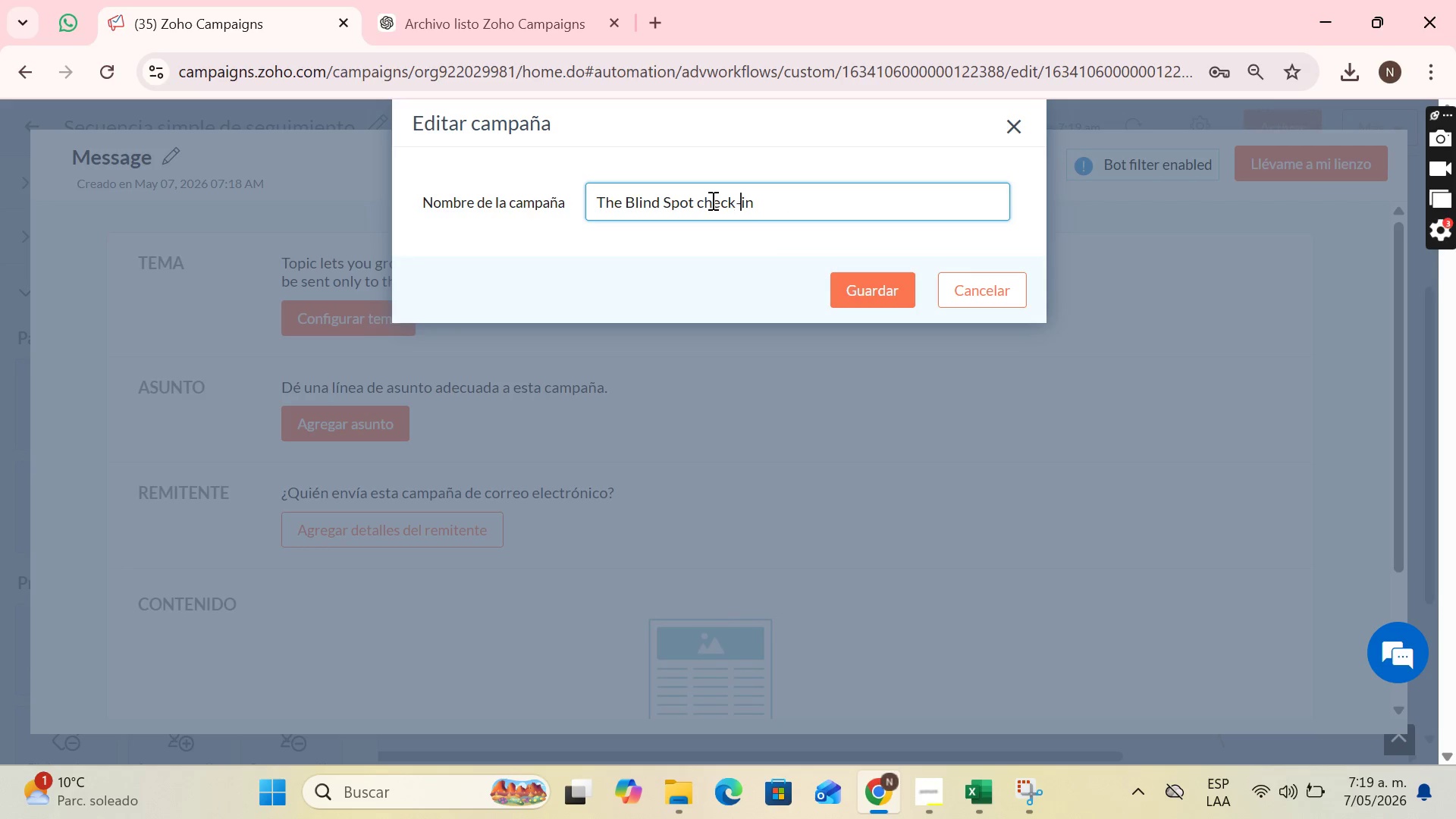 
key(ArrowRight)
 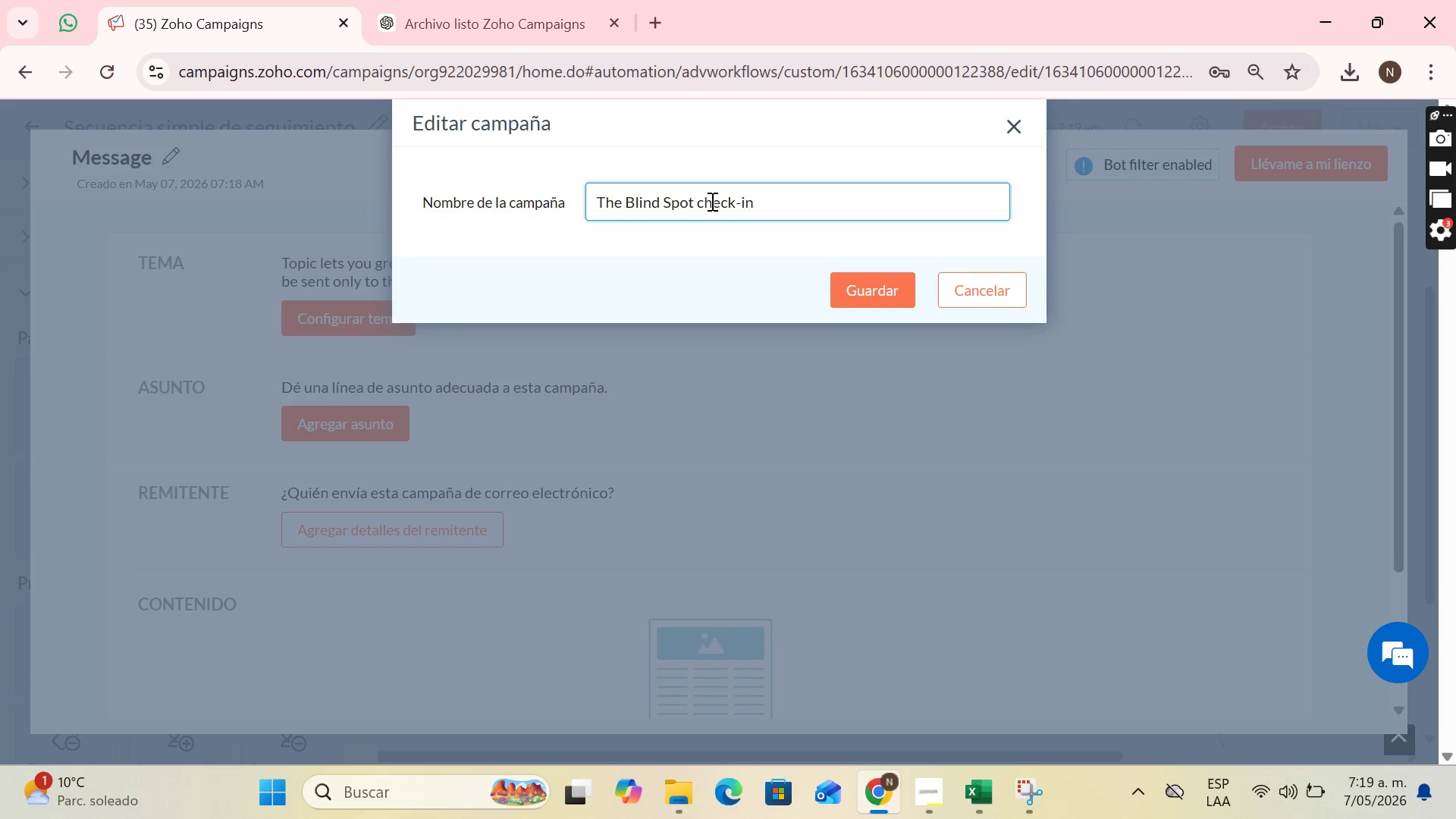 
key(ArrowLeft)
 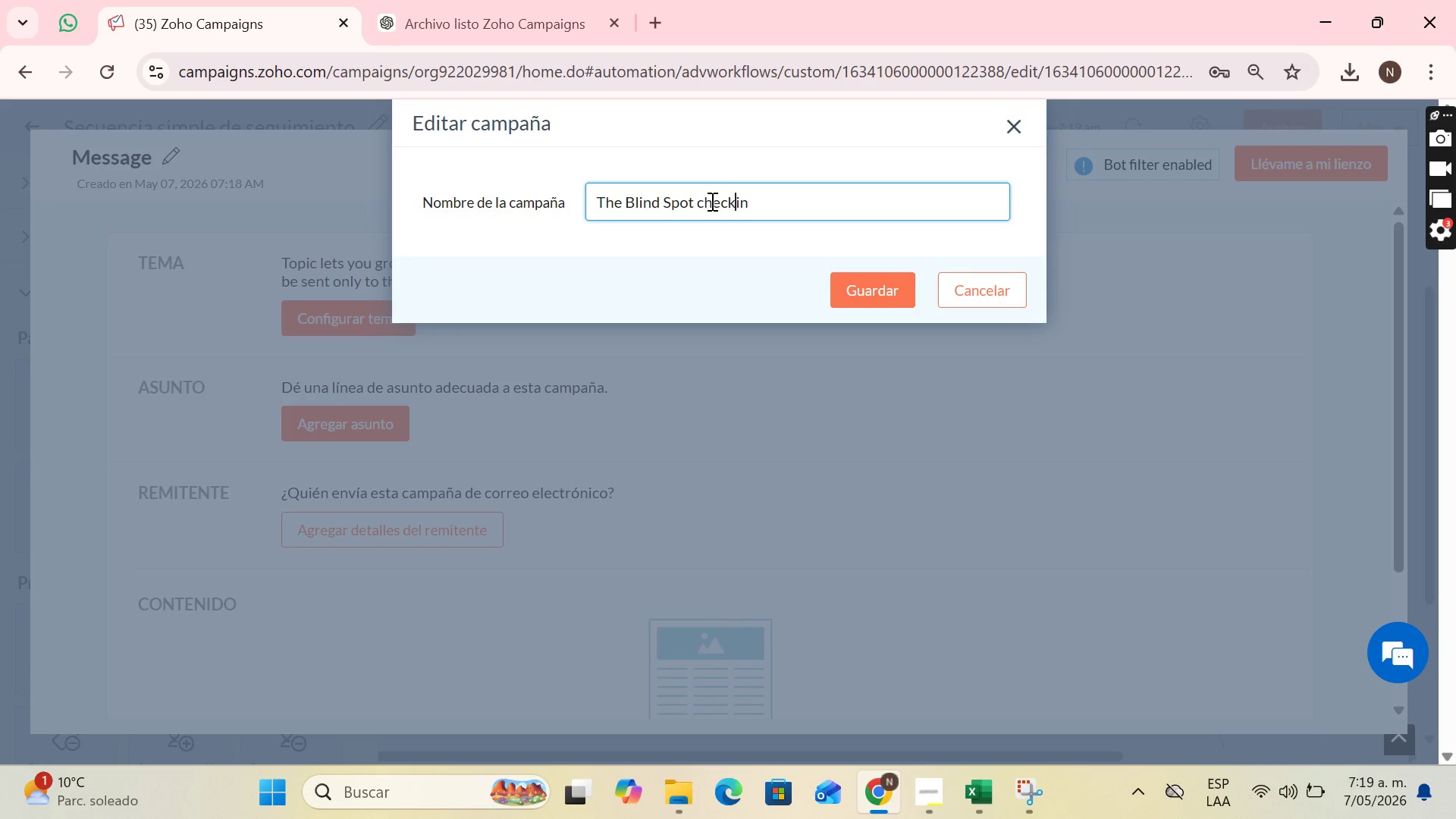 
key(Backspace)
 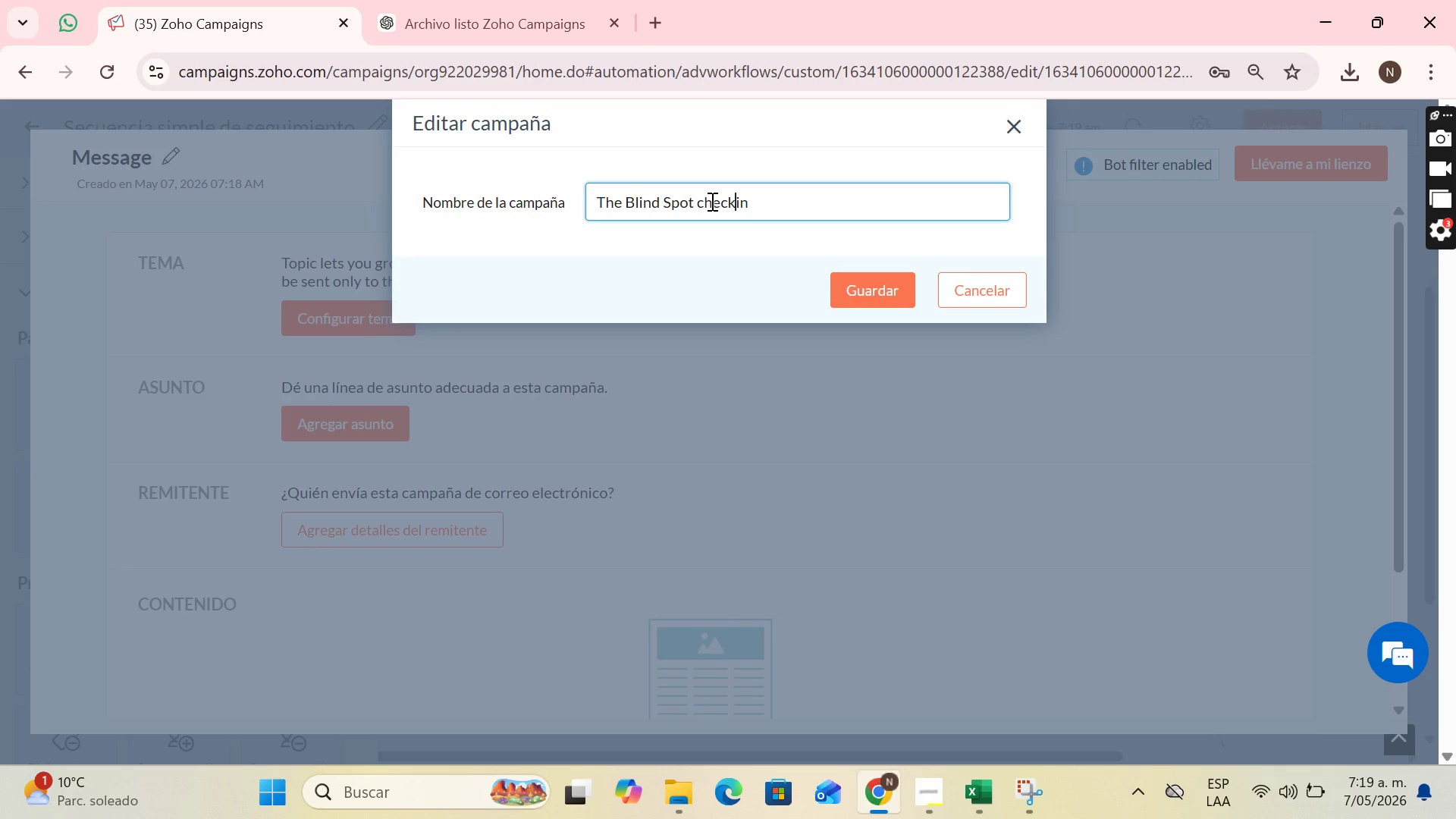 
key(Space)
 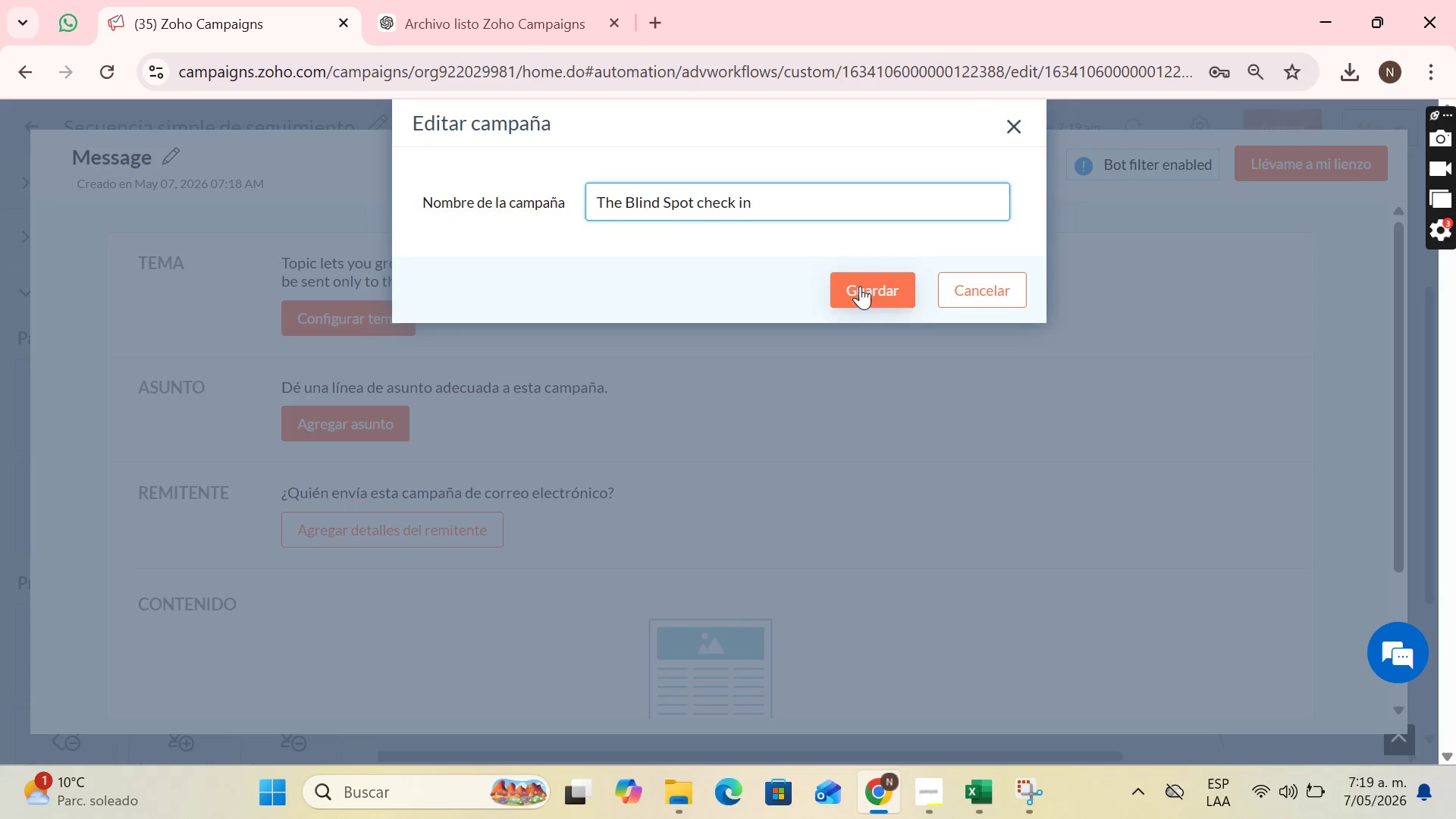 
left_click([860, 286])
 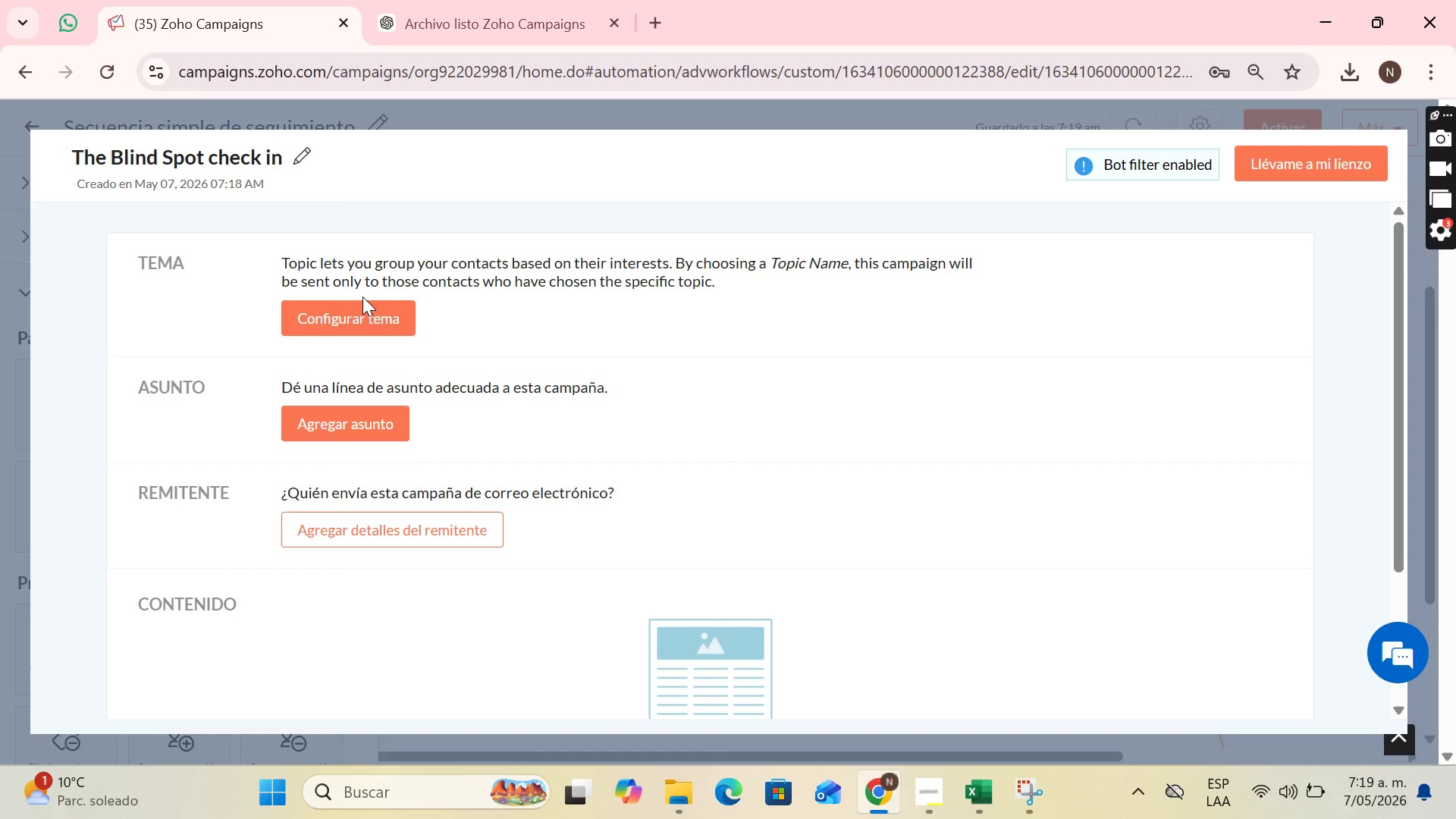 
left_click([335, 314])
 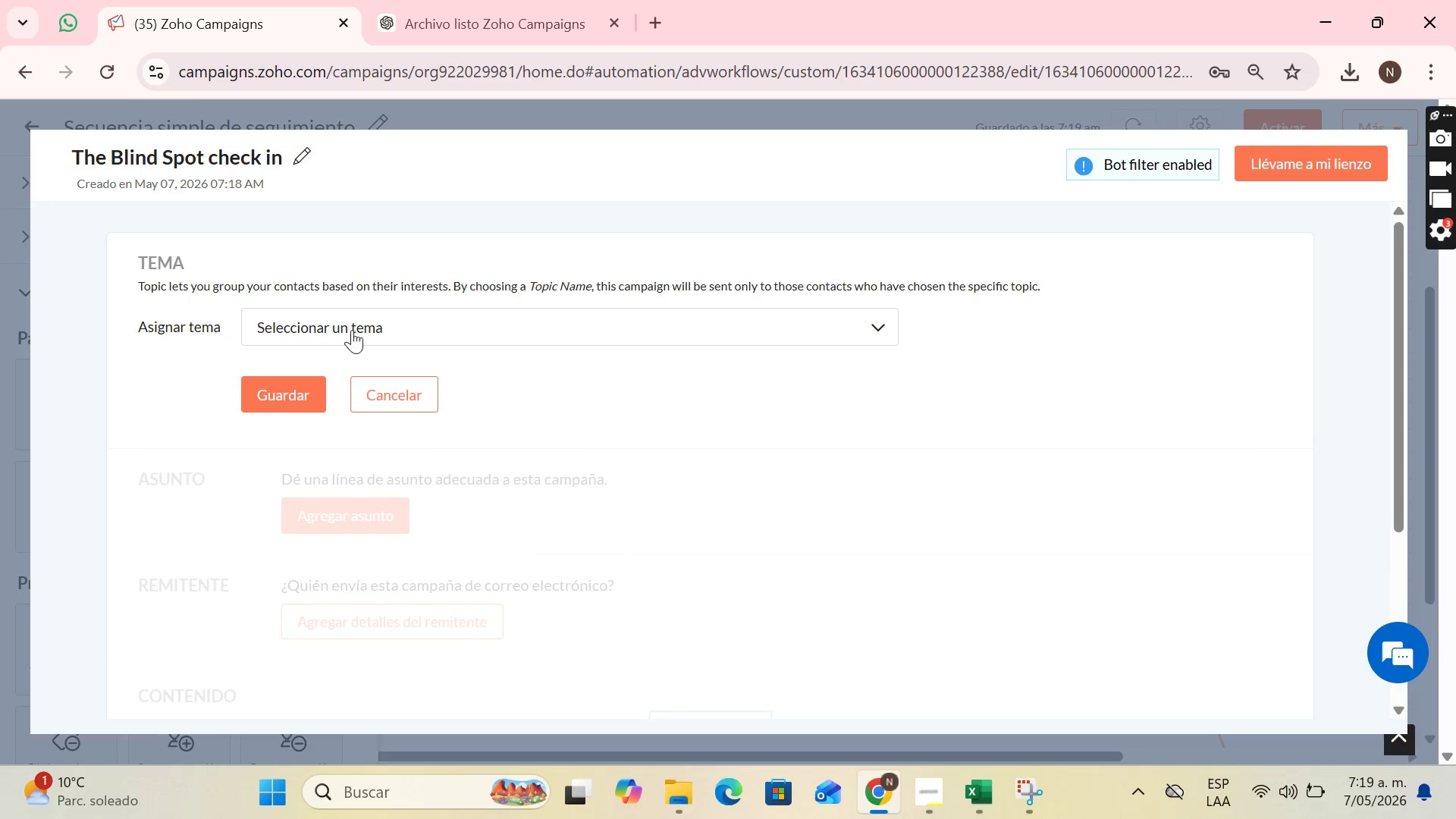 
left_click([378, 332])
 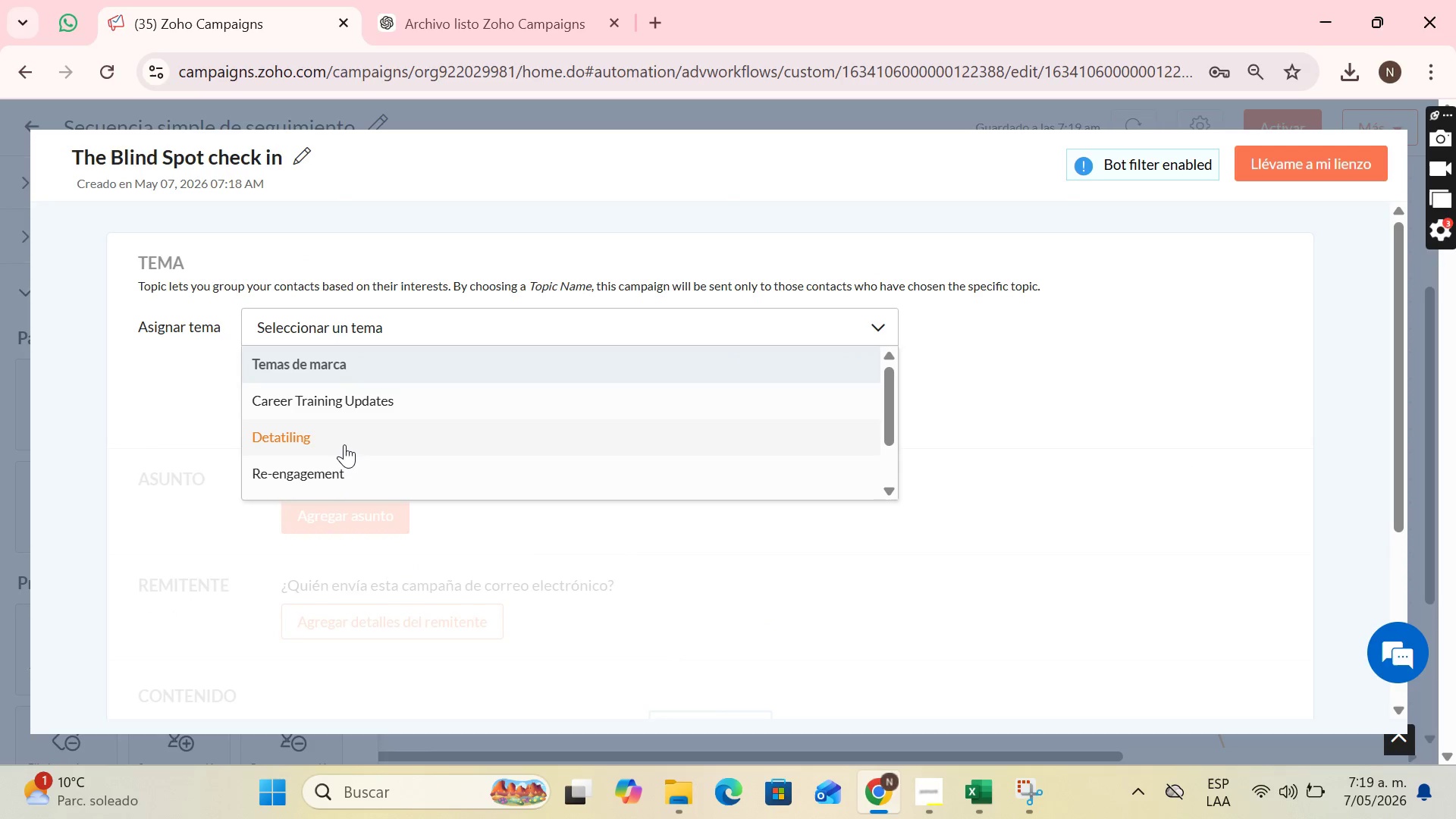 
scroll: coordinate [345, 449], scroll_direction: down, amount: 4.0
 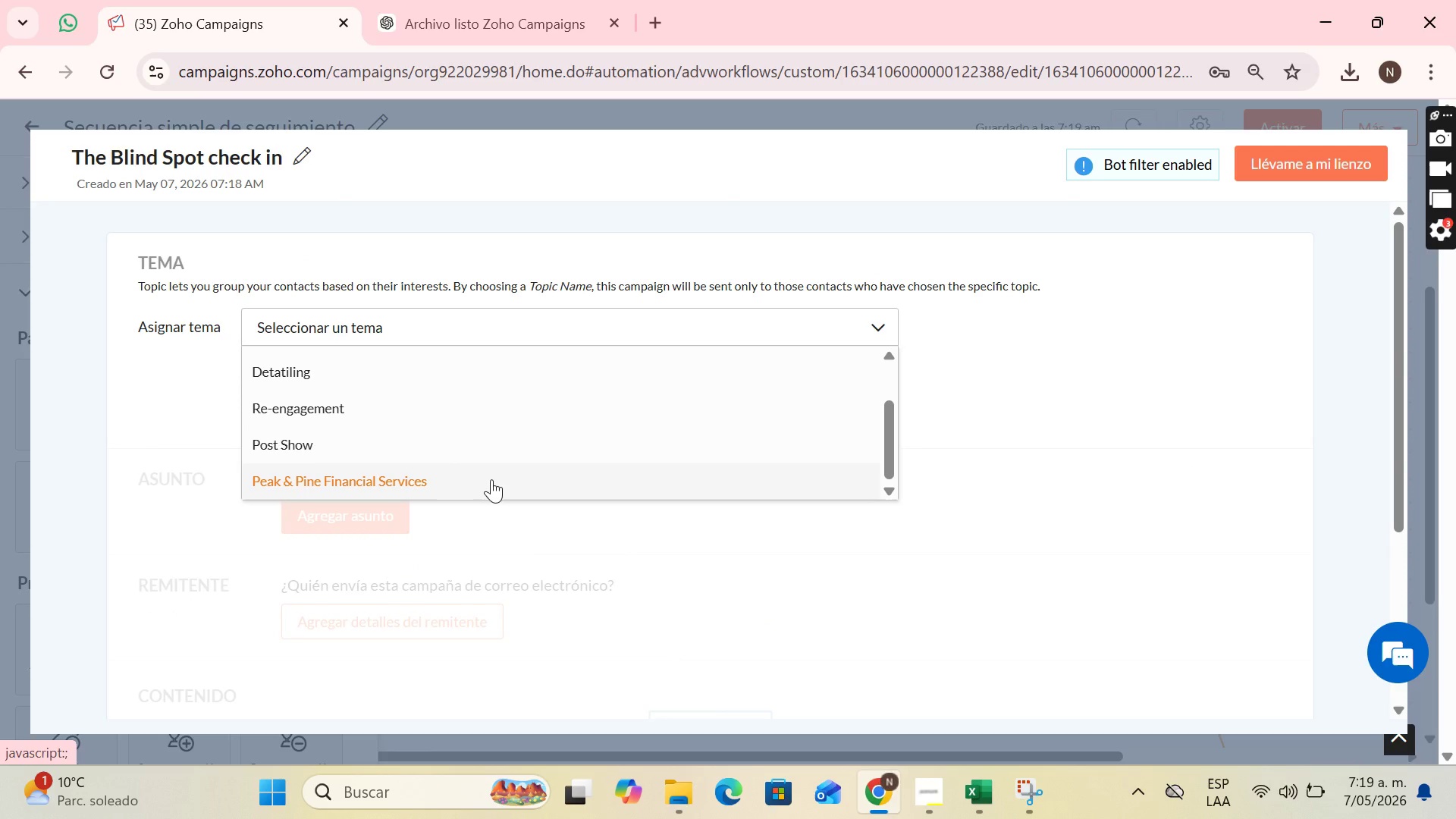 
left_click([491, 479])
 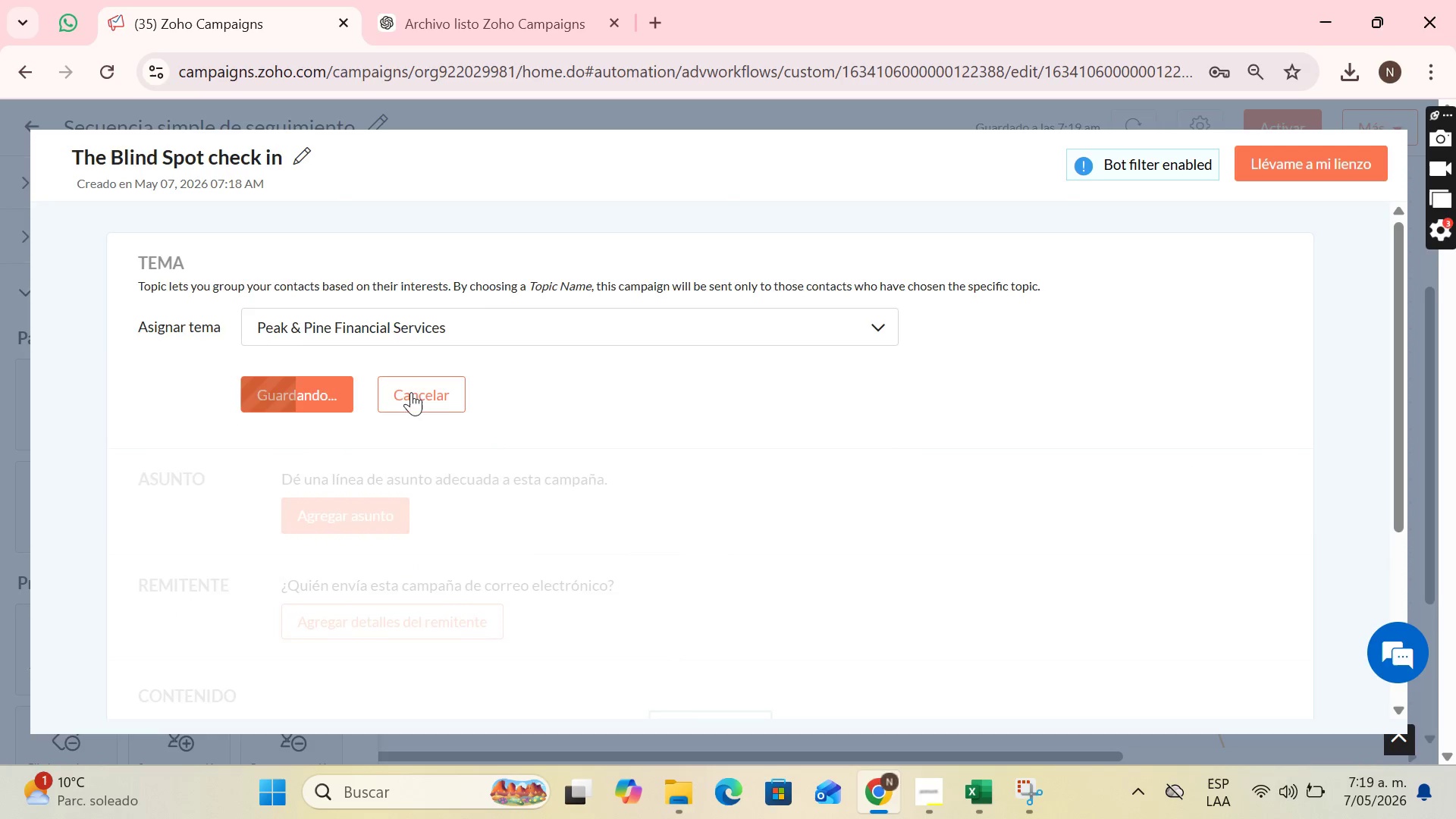 
scroll: coordinate [428, 378], scroll_direction: down, amount: 1.0
 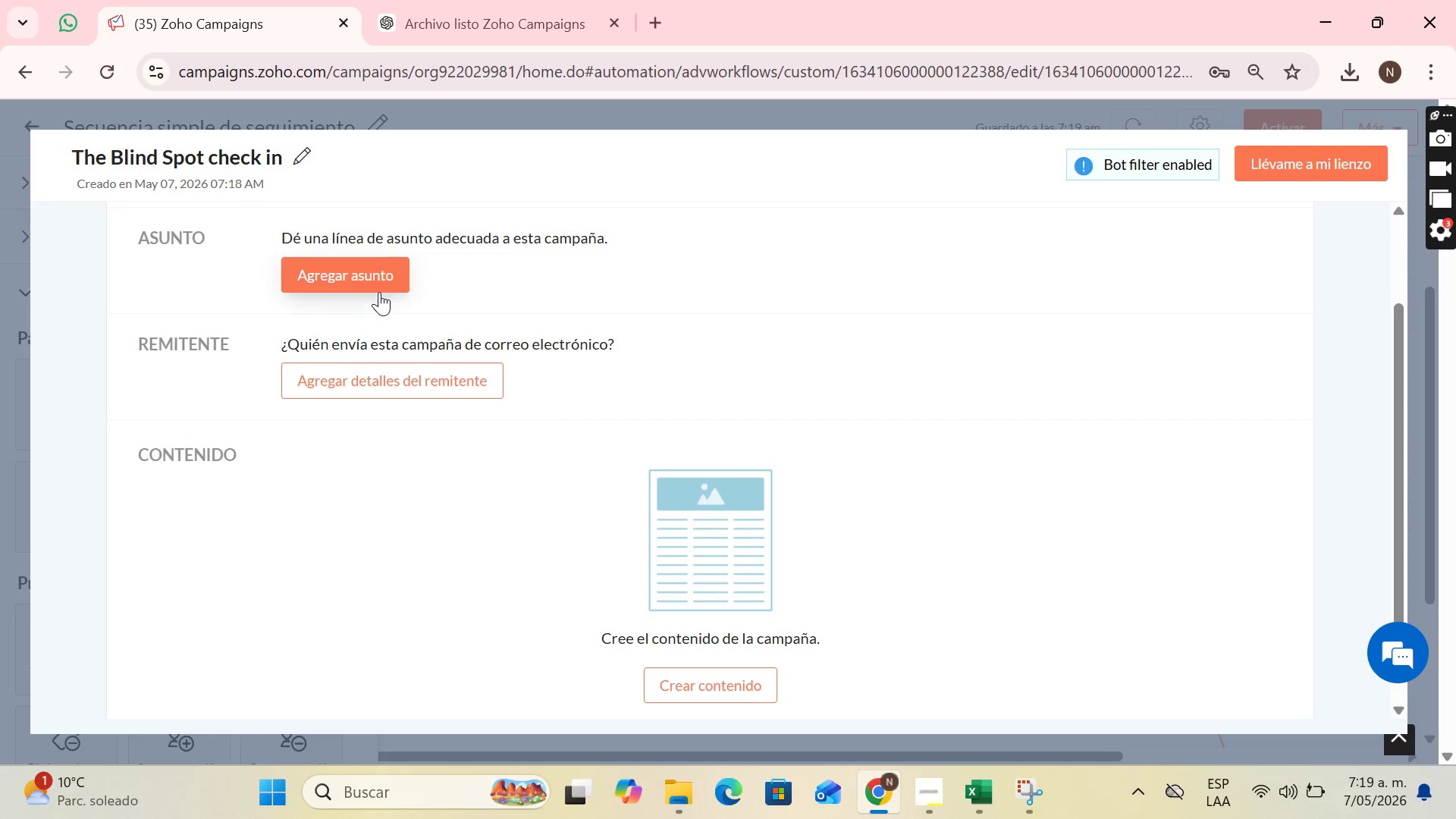 
left_click([378, 276])
 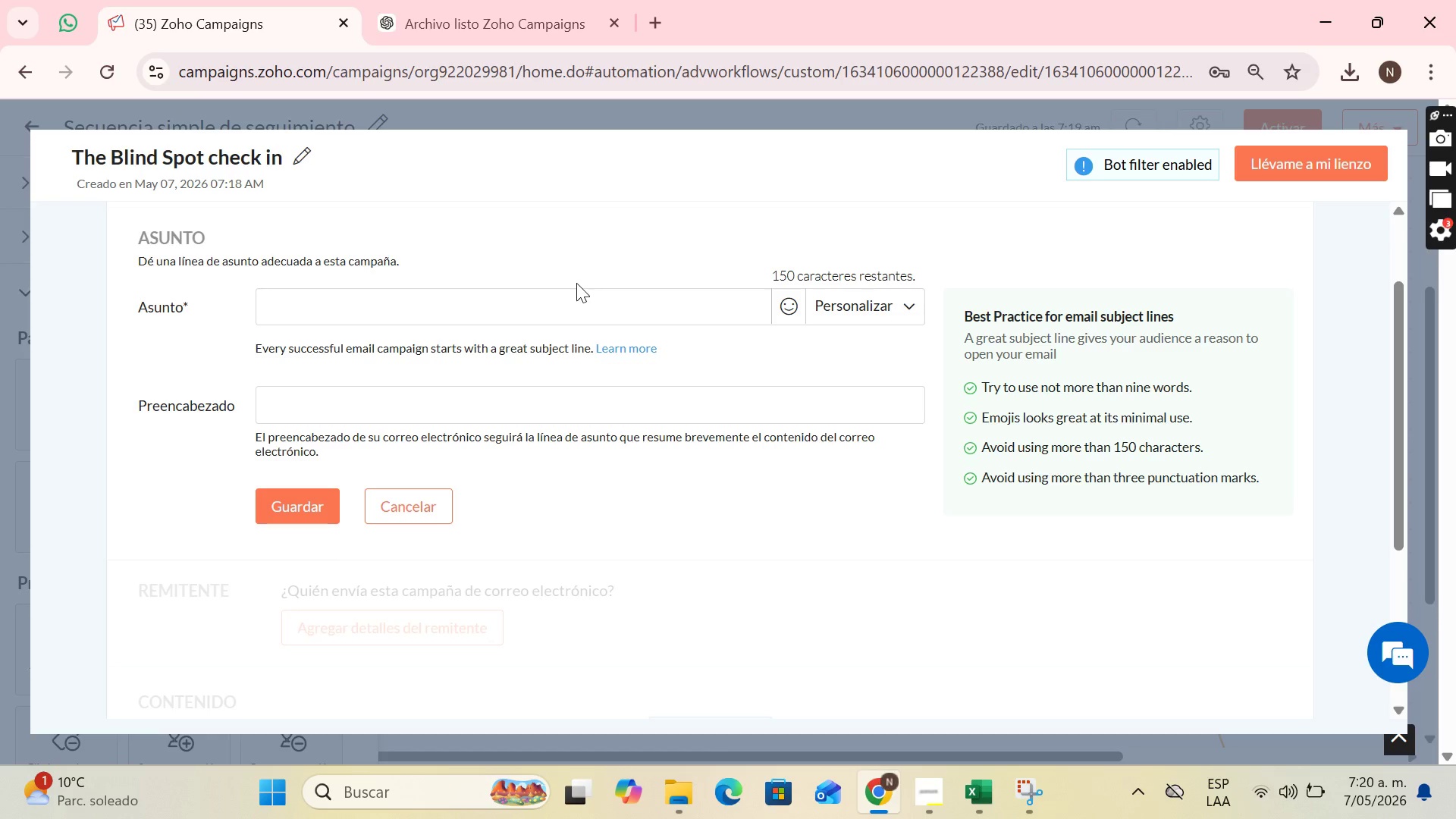 
wait(77.41)
 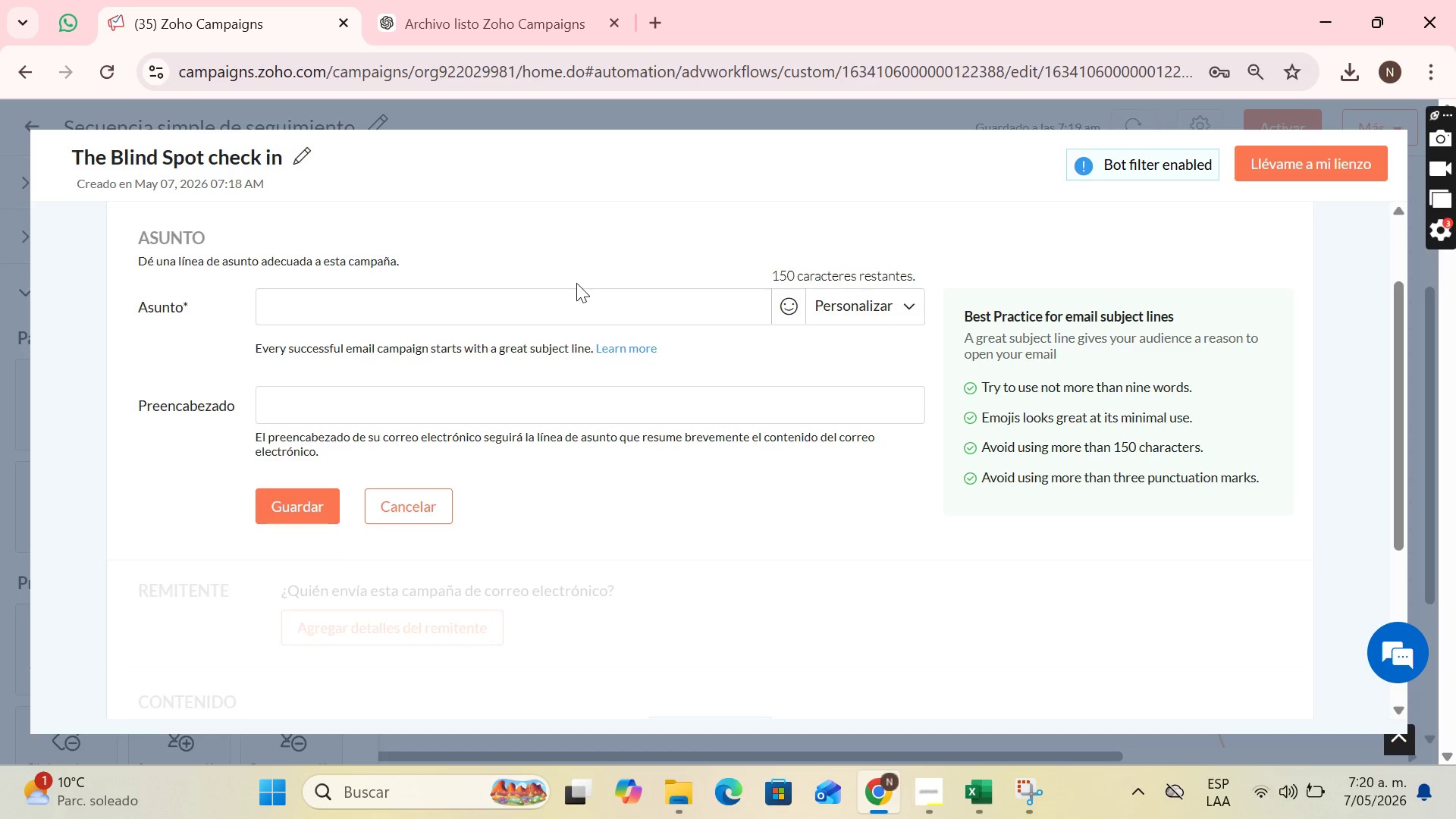 
left_click([879, 307])
 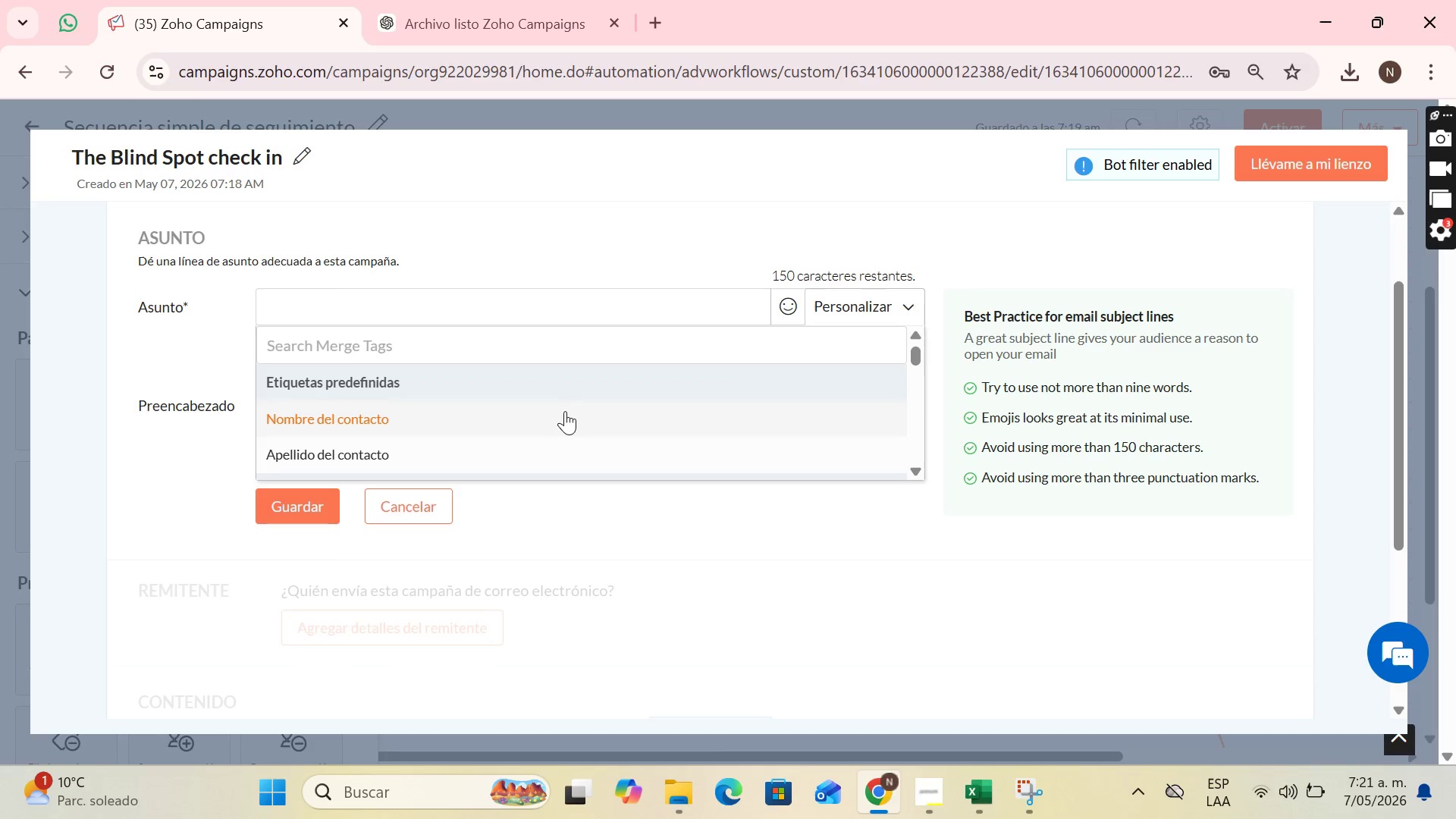 
left_click([565, 411])
 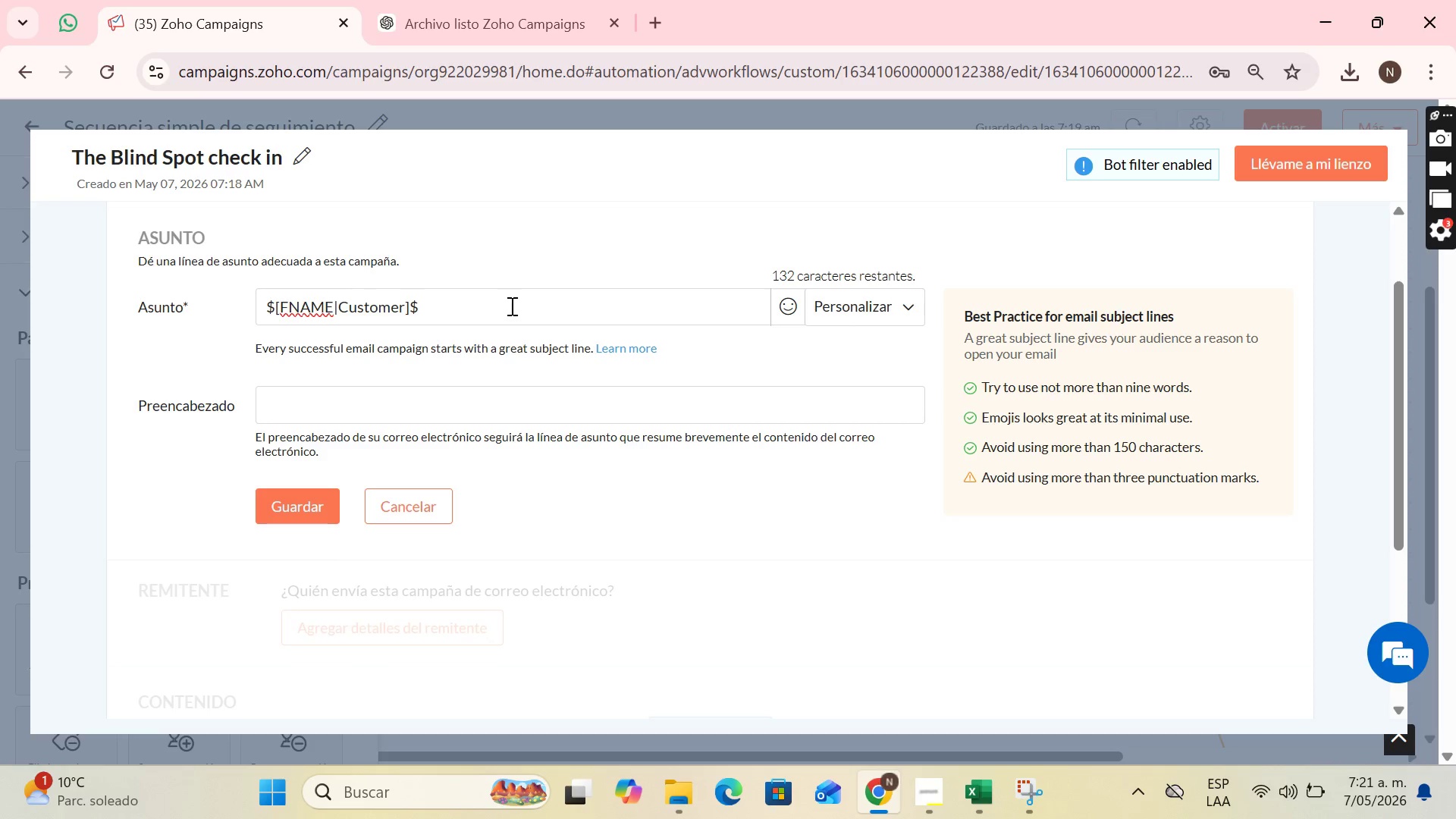 
key(Comma)
 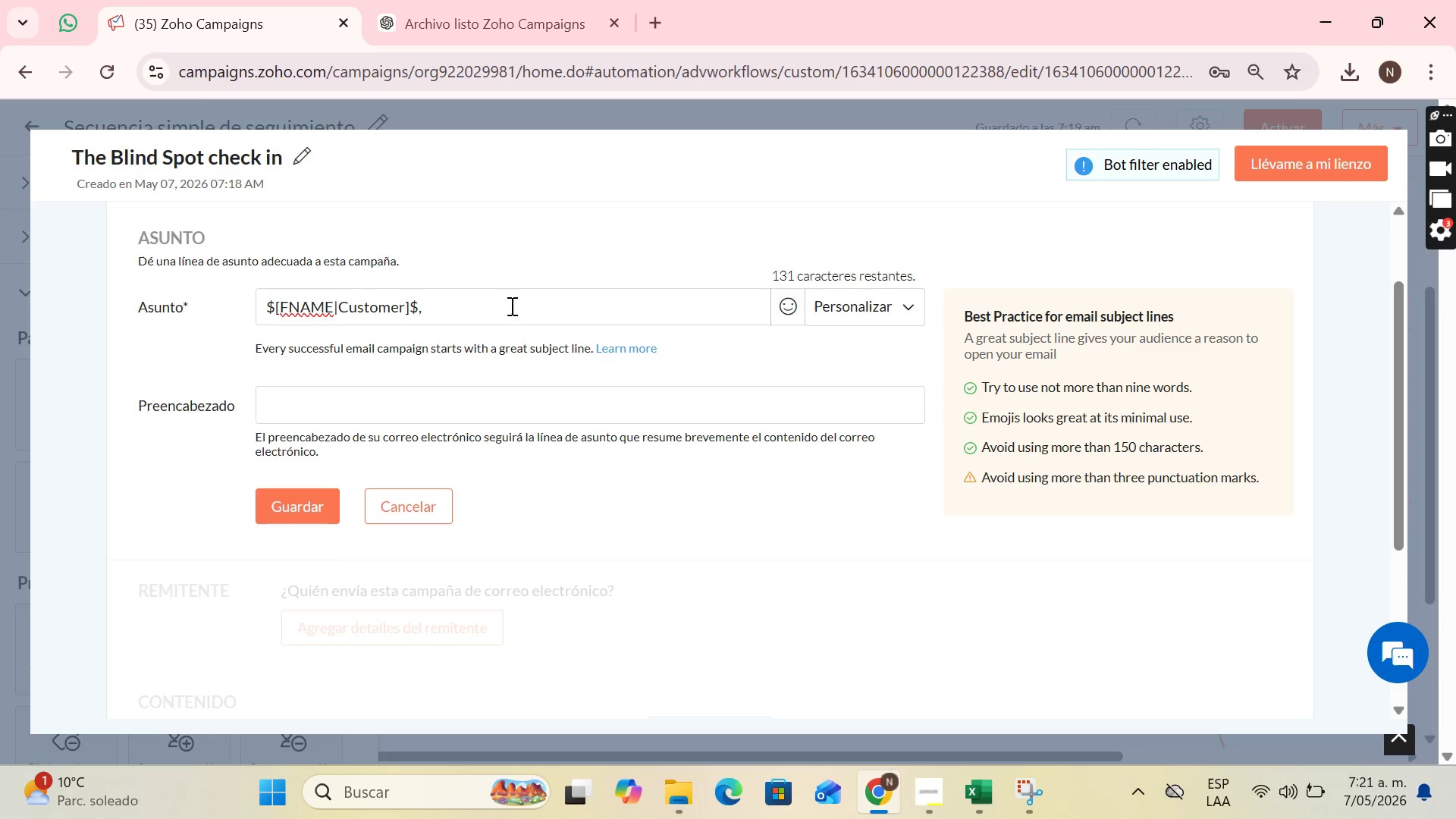 
wait(15.31)
 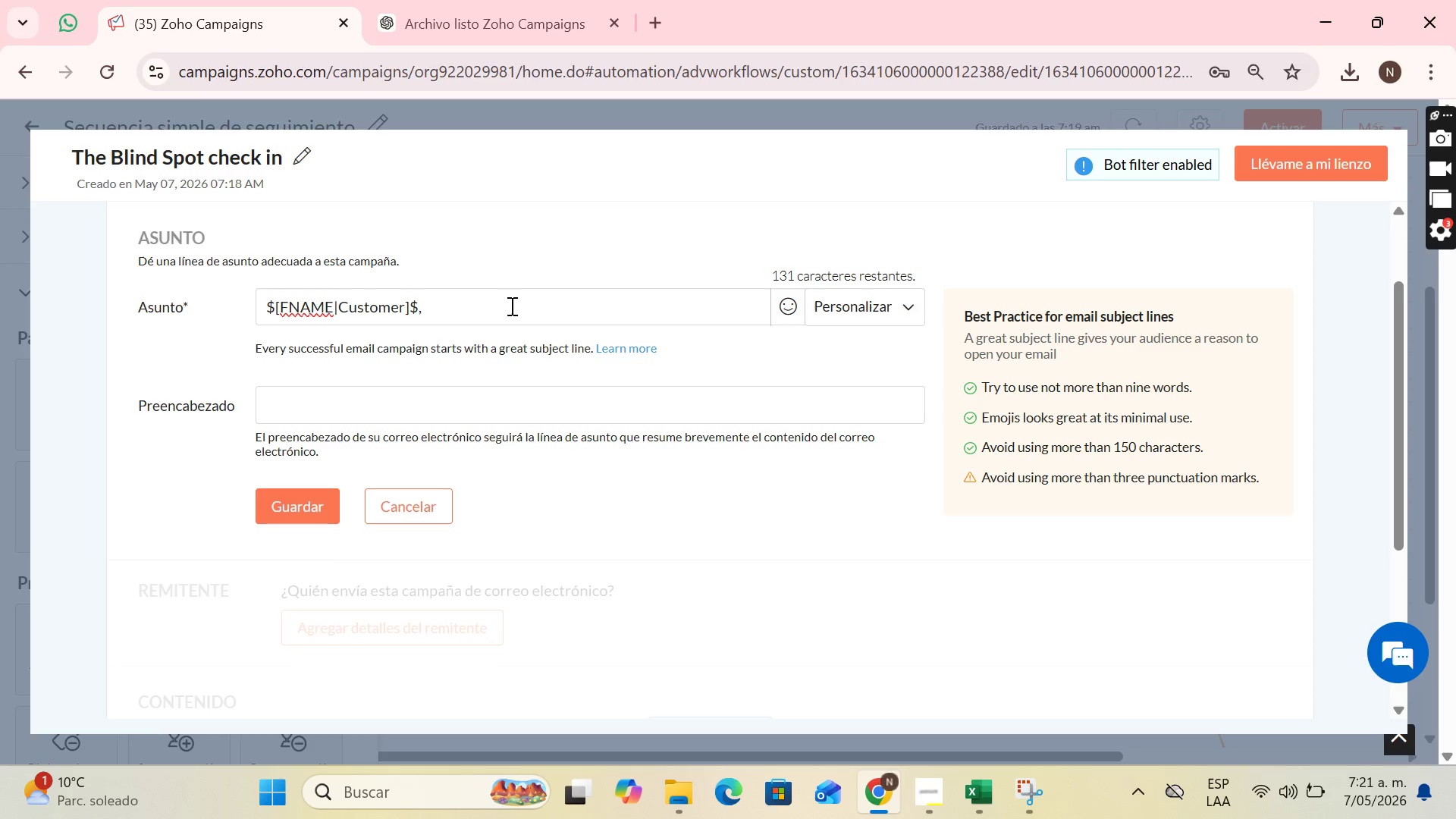 
type(are)
key(Backspace)
key(Backspace)
key(Backspace)
type( are you in)
key(Backspace)
type(gnoring the most criticaal)
key(Backspace)
key(Backspace)
type(l indicator of your second semester)
 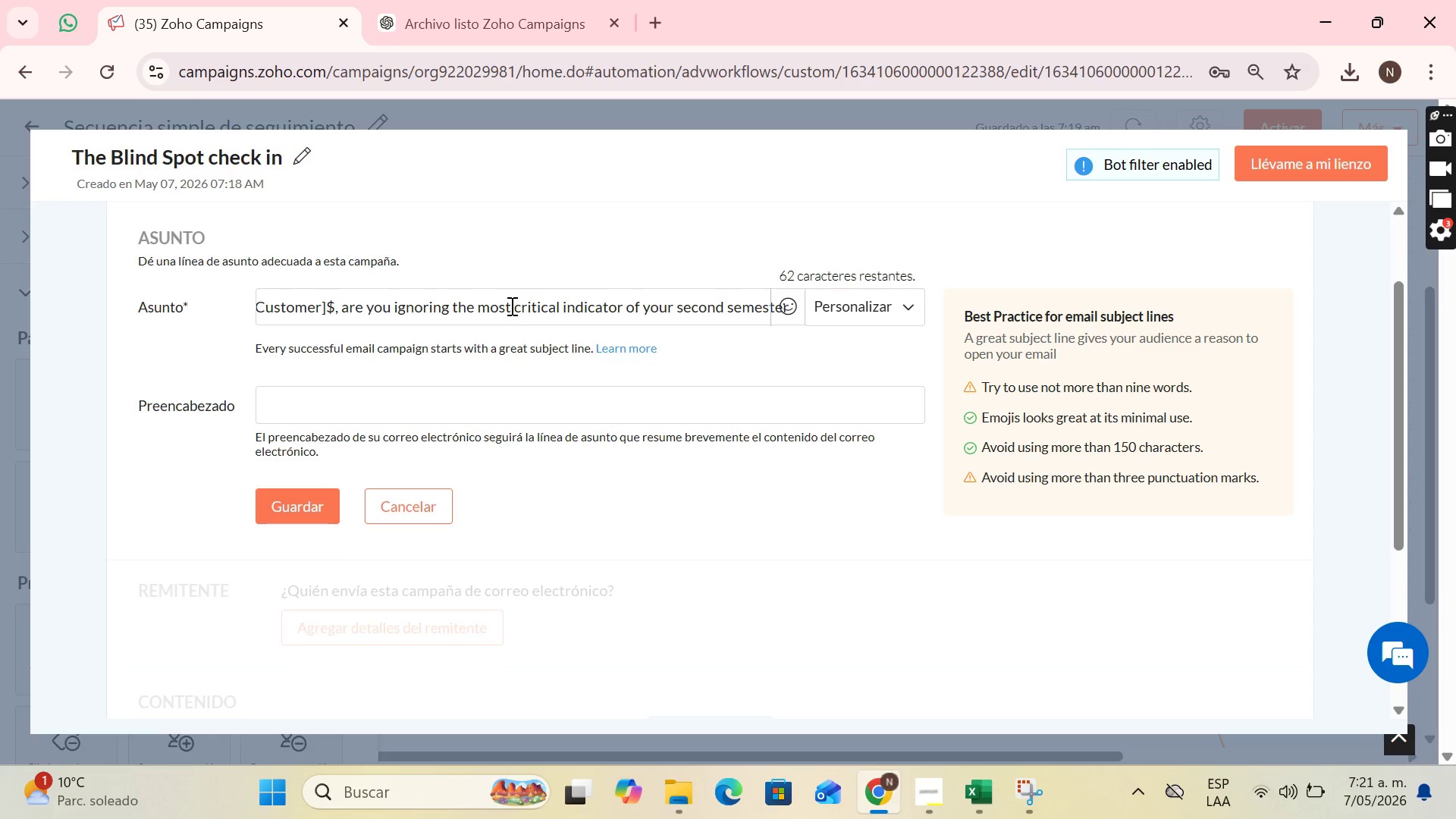 
key(Shift+BracketLeft)
 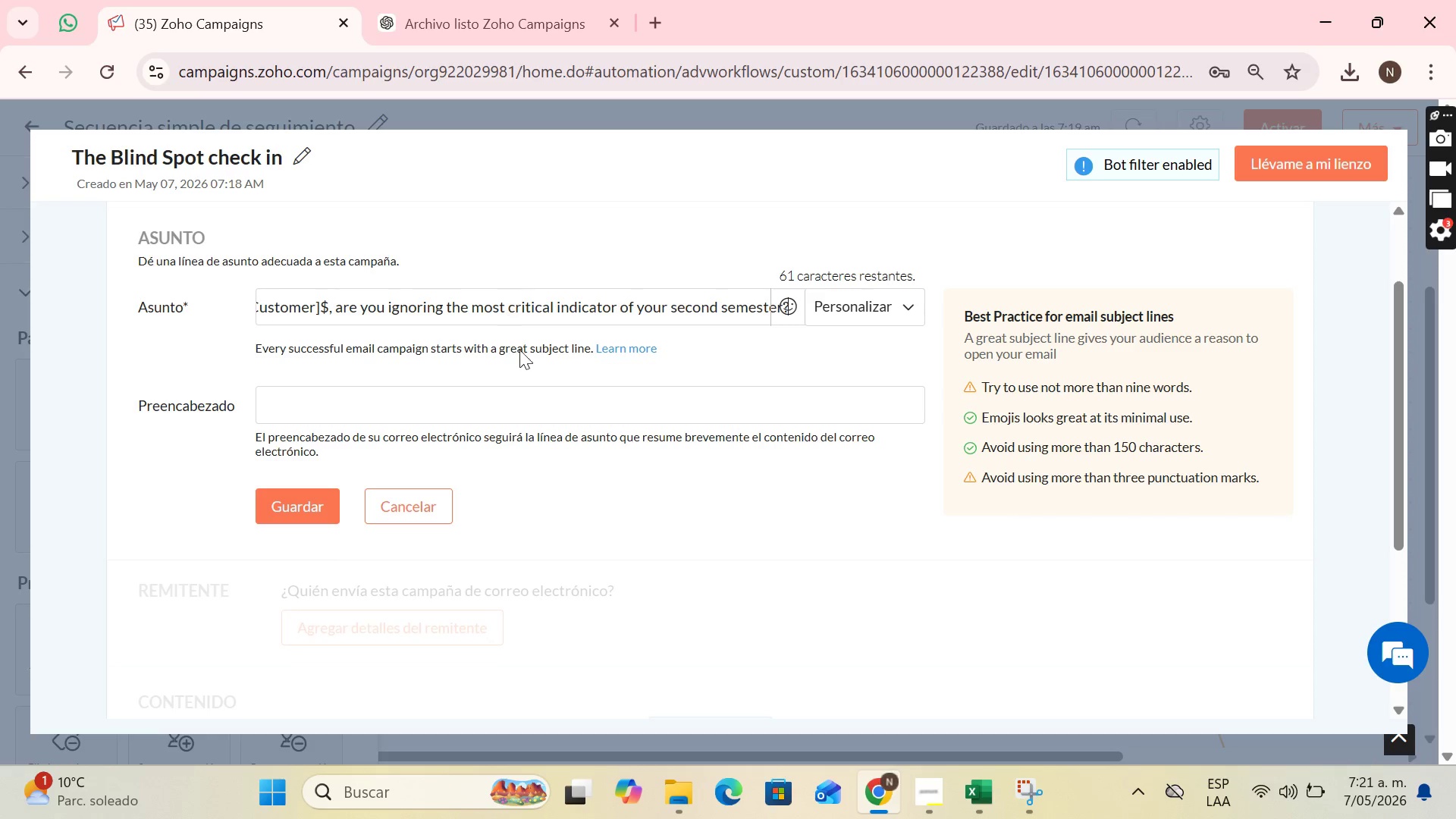 
left_click([500, 422])
 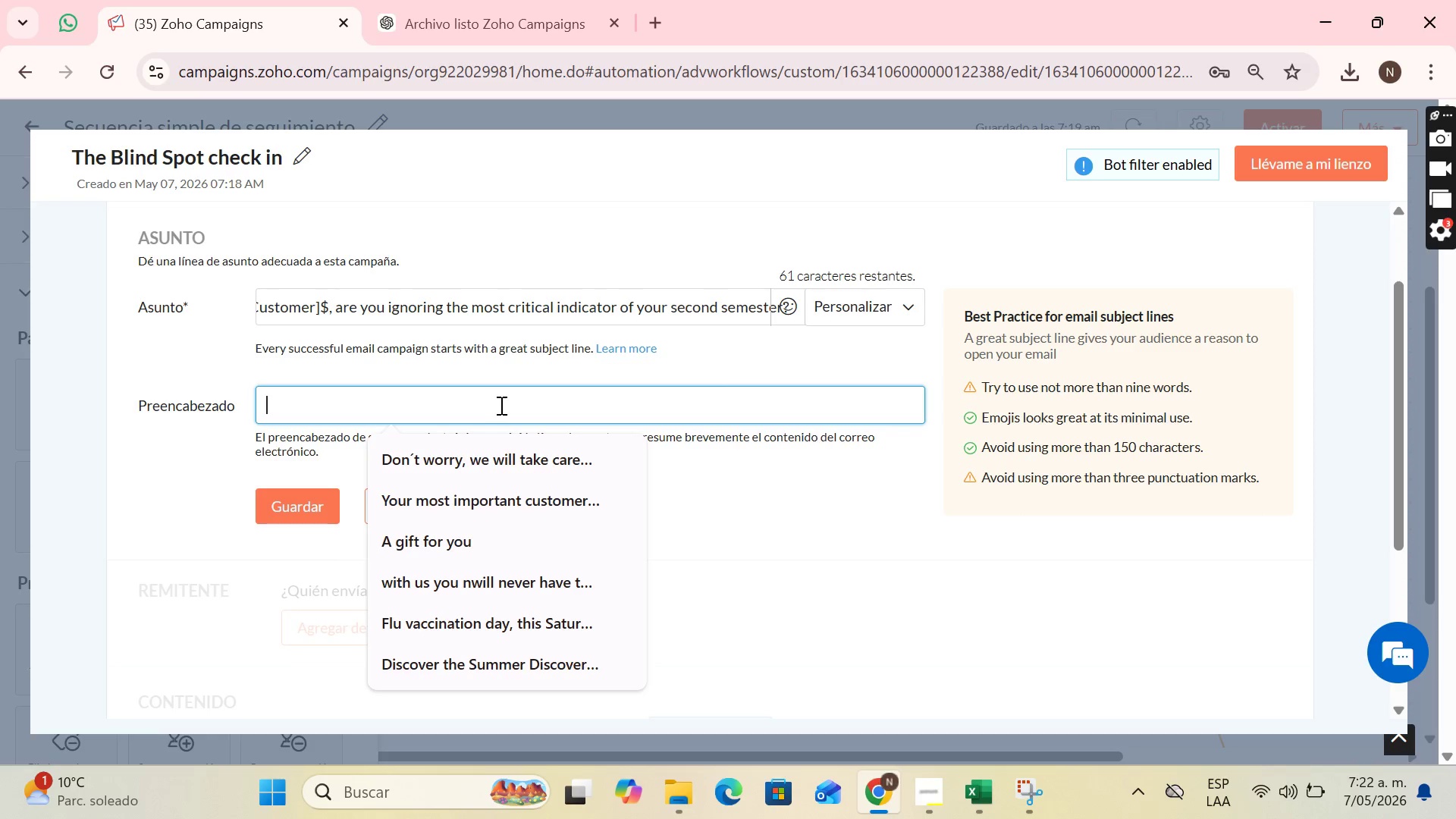 
wait(24.38)
 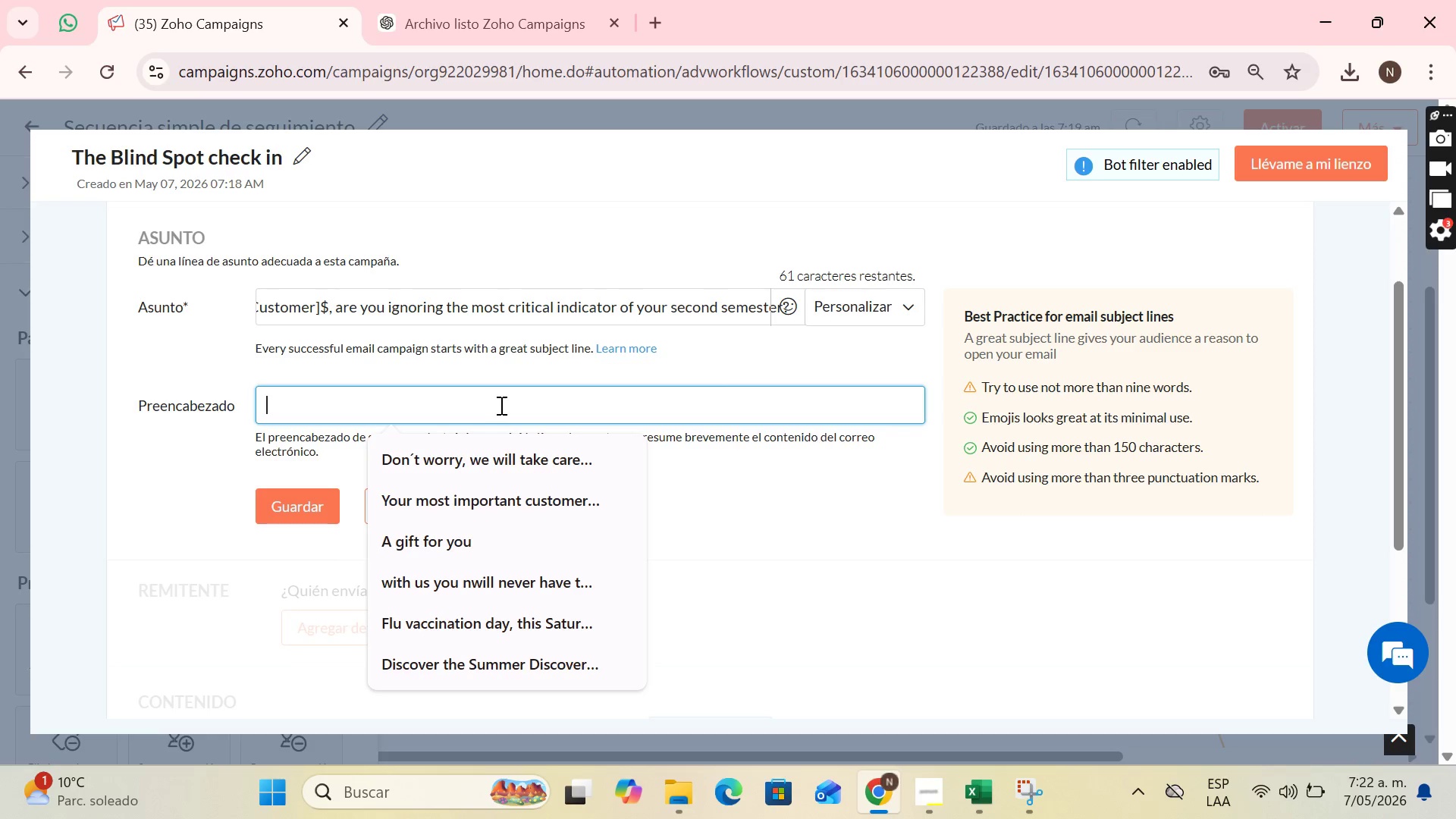 
type(An analysis of the @blind spto)
key(Backspace)
key(Backspace)
type(or)
key(Backspace)
type(t@ that slows down the growth of you )
key(Backspace)
type(r industry)
 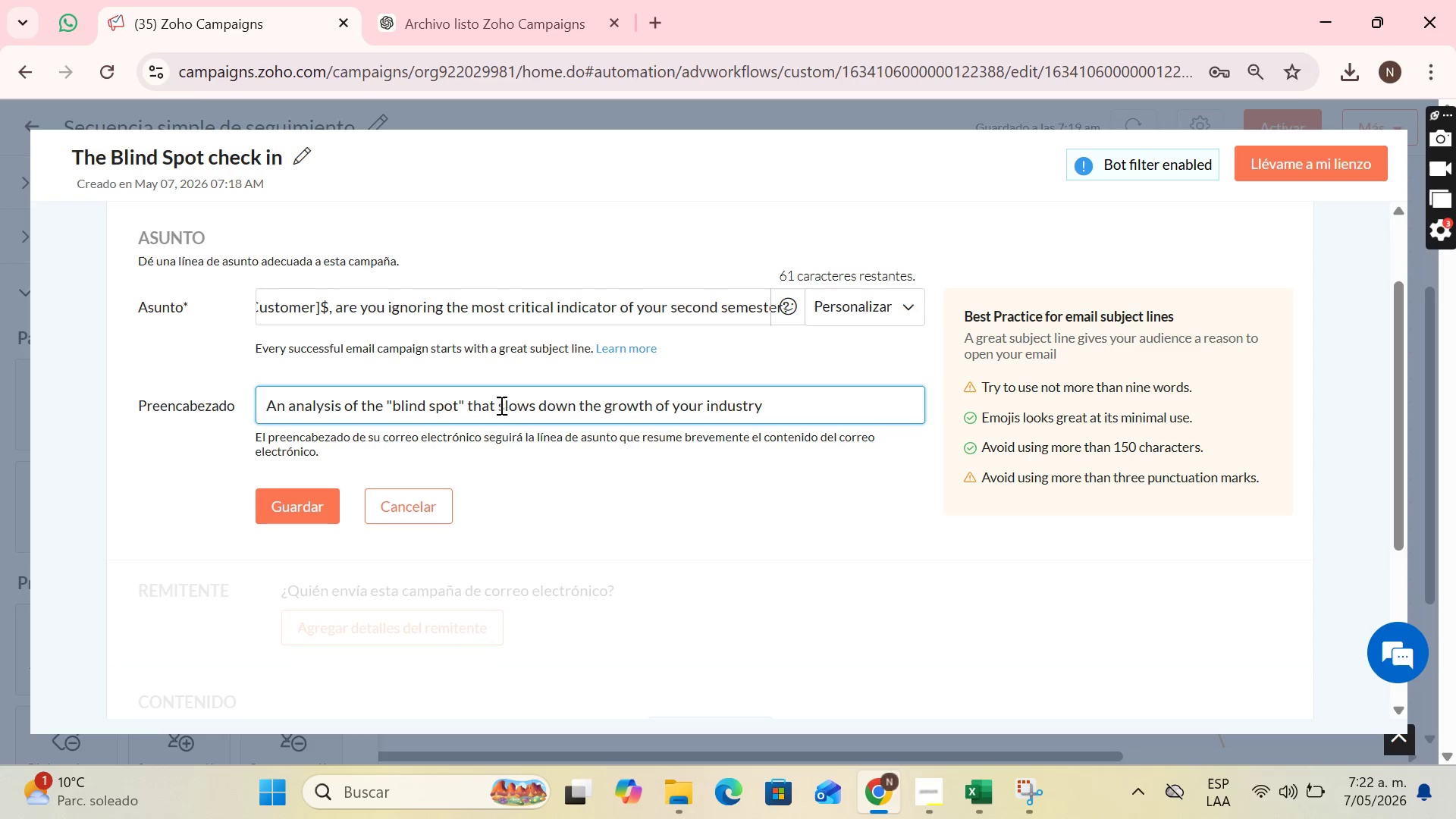 
left_click([329, 508])
 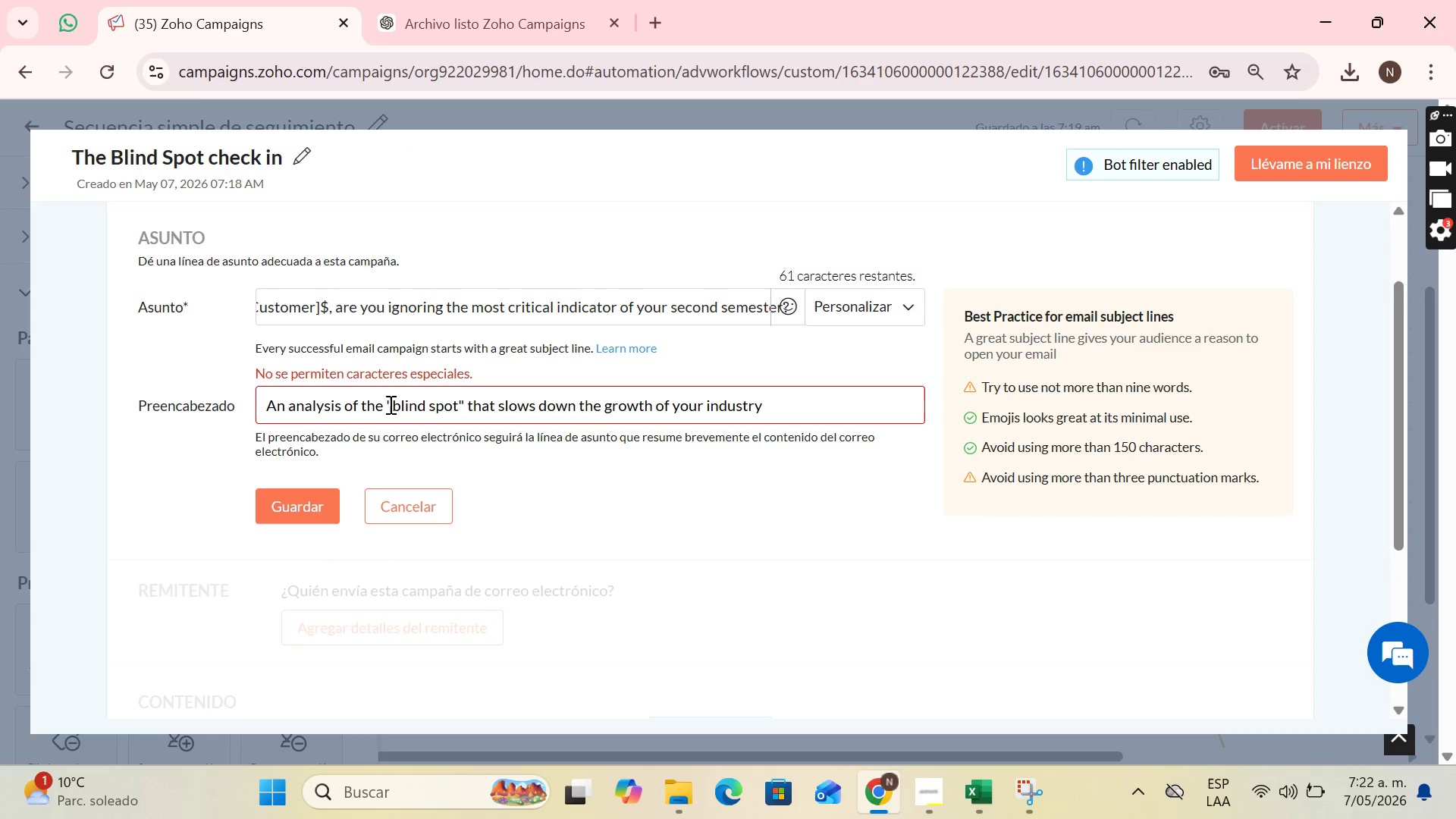 
left_click([393, 405])
 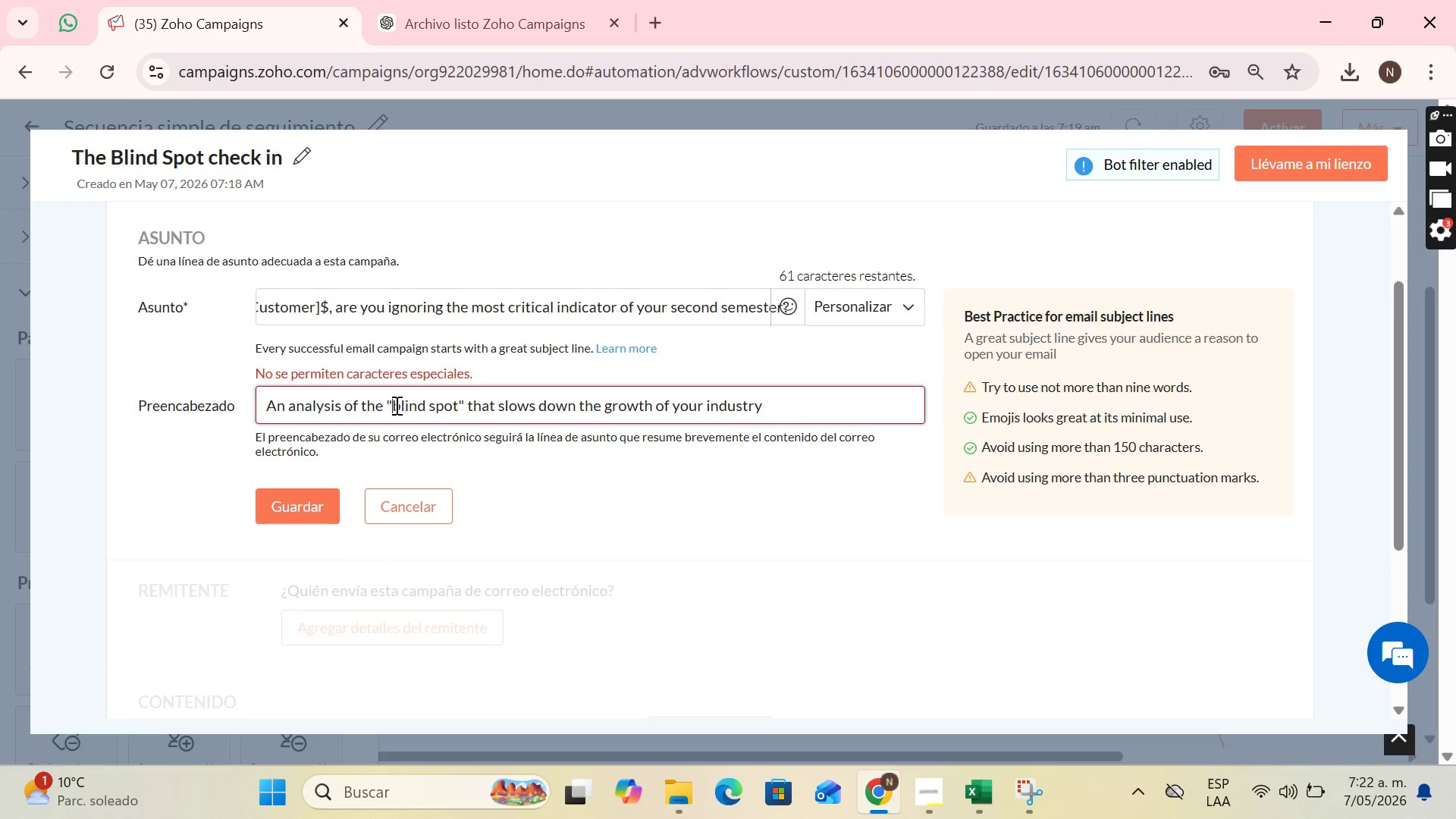 
key(Backspace)
 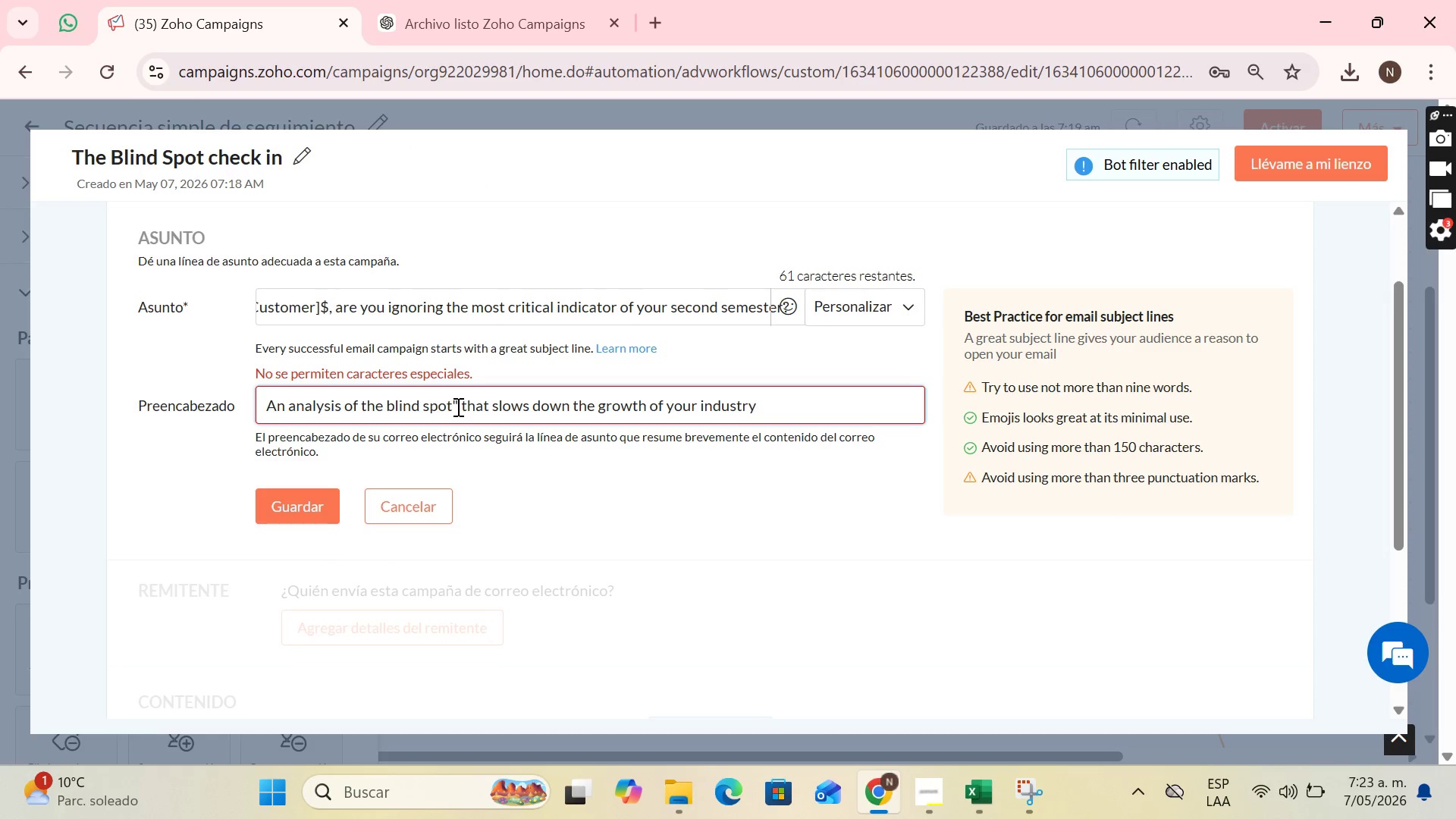 
left_click([458, 408])
 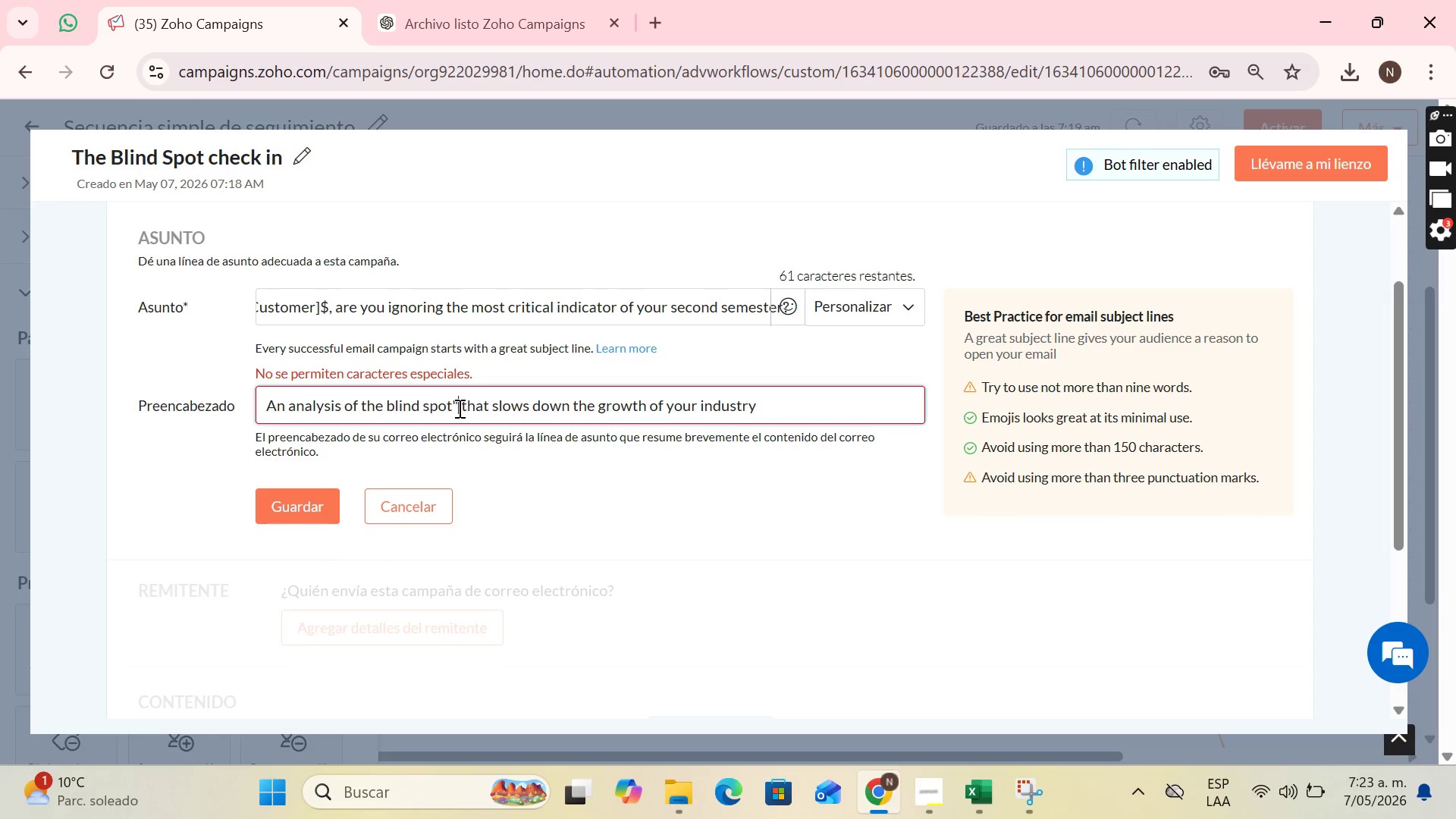 
key(Backspace)
 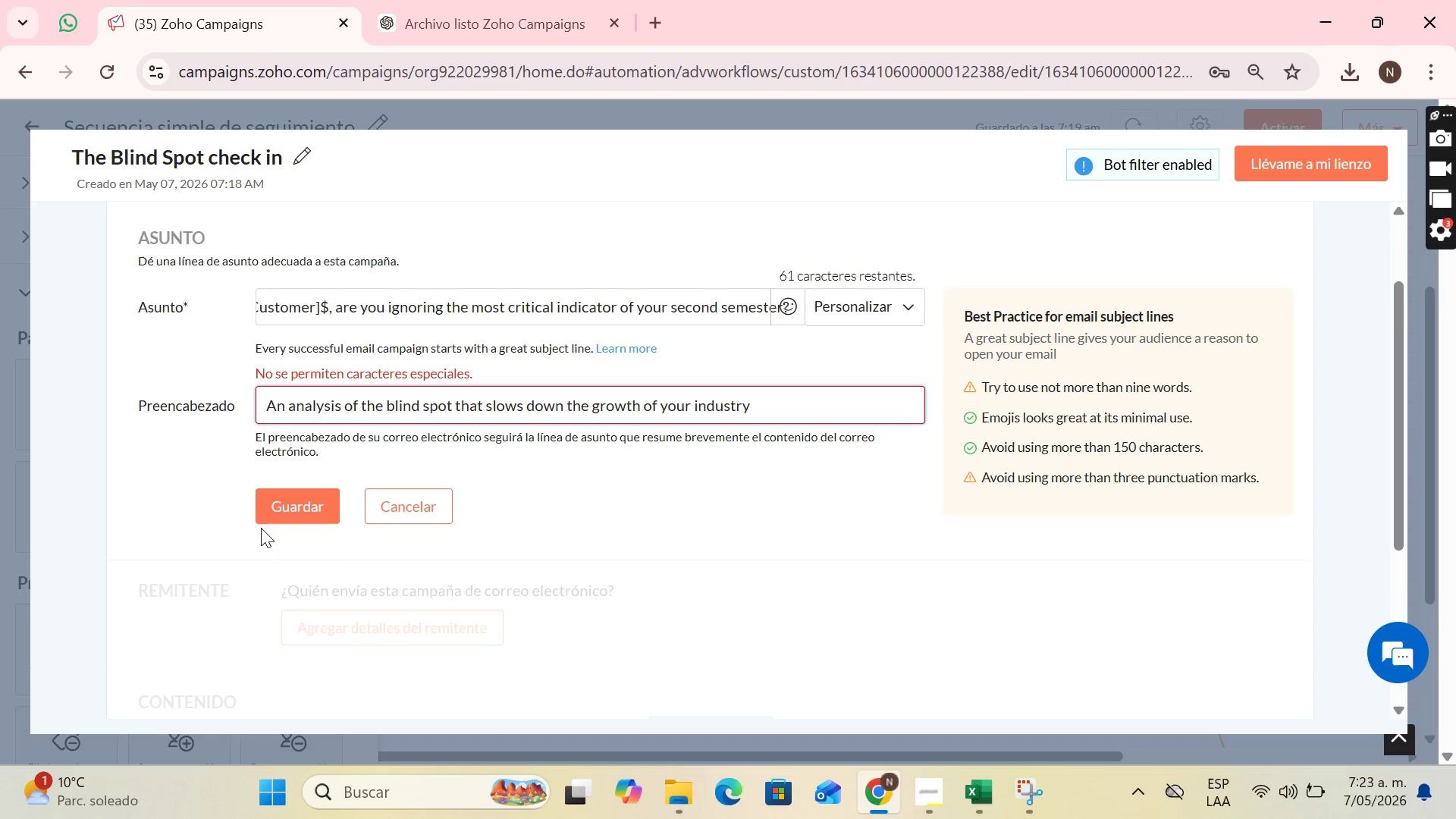 
left_click([291, 509])
 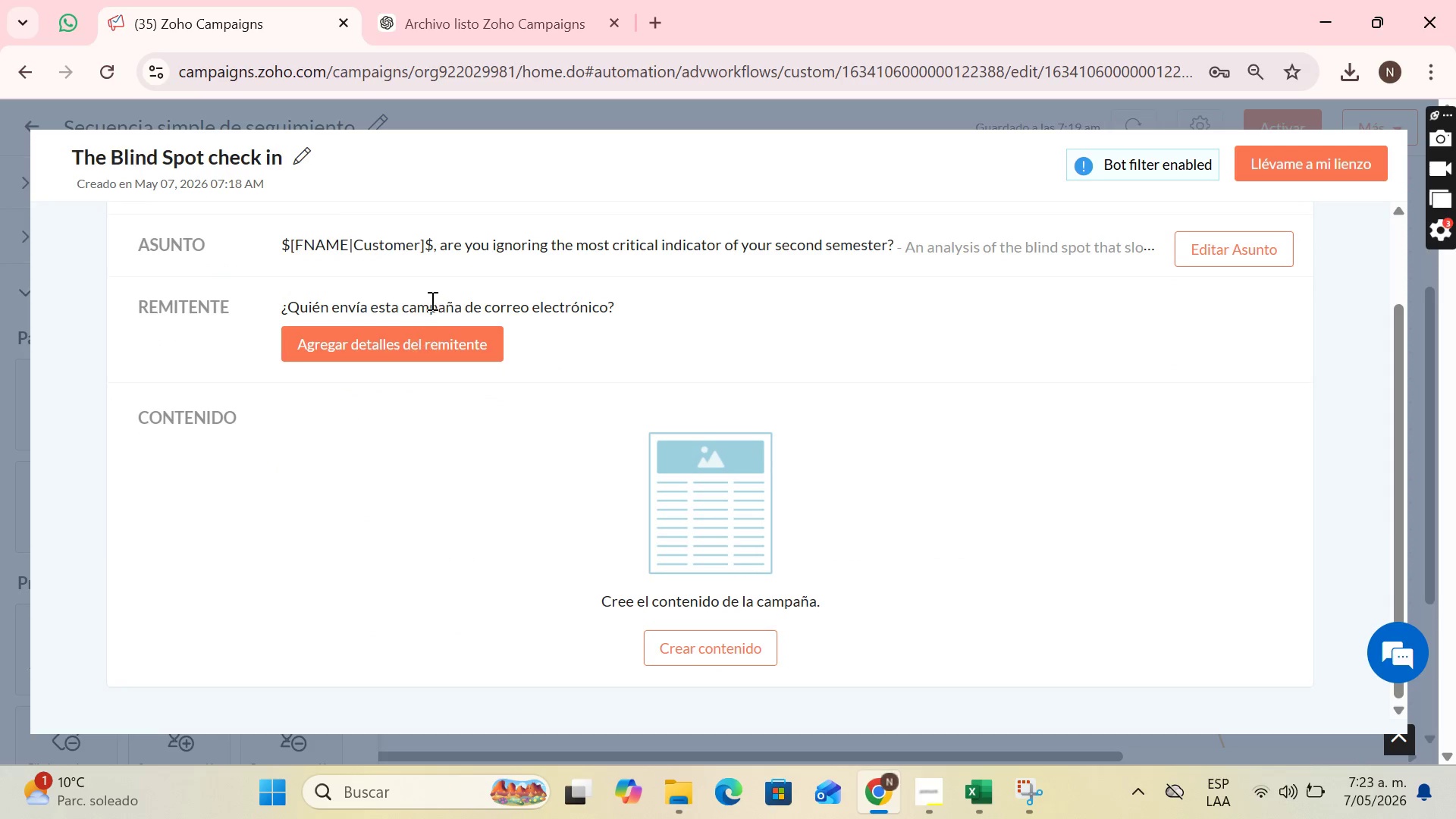 
left_click([433, 334])
 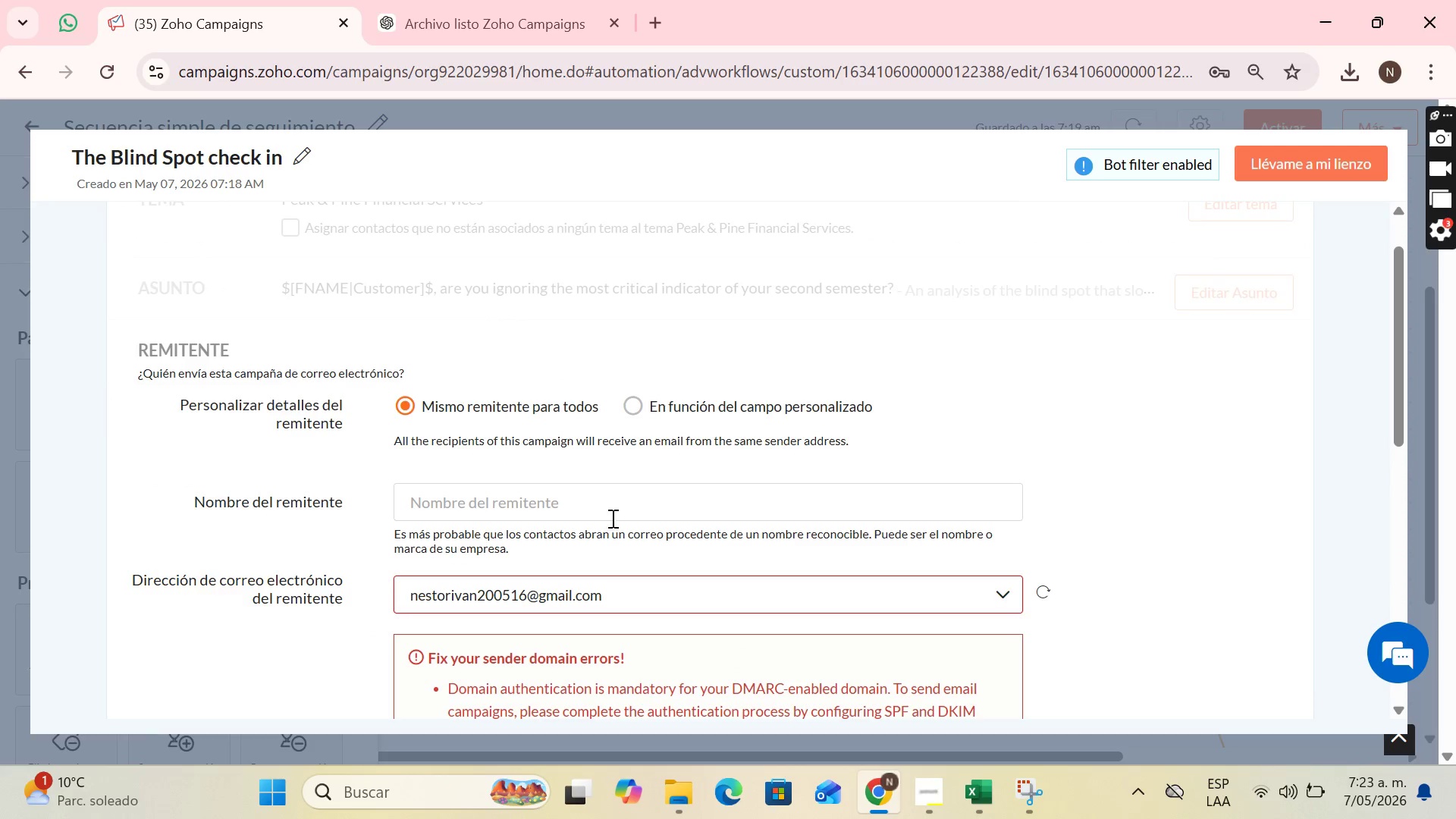 
left_click([611, 517])
 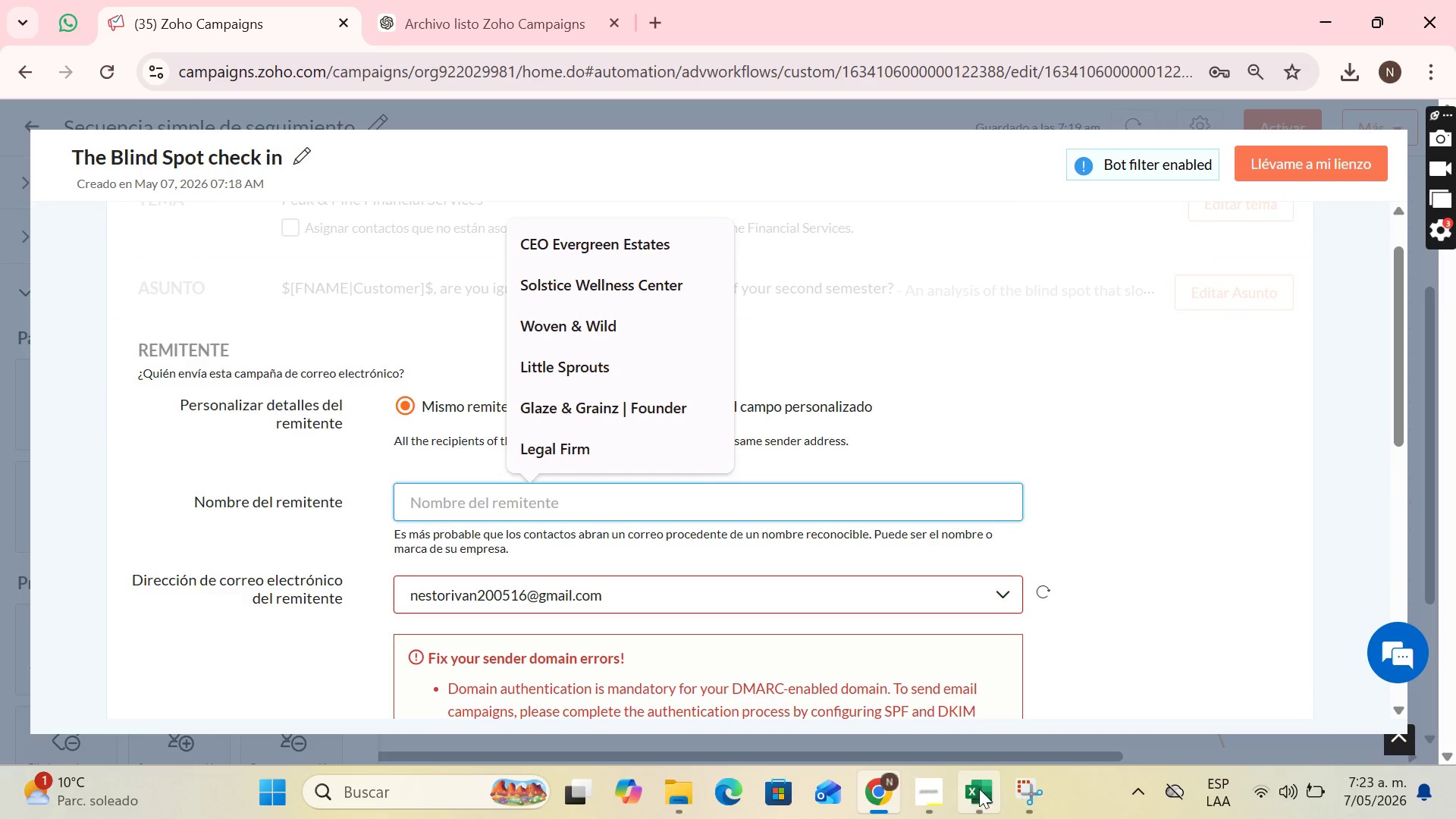 
left_click([946, 793])